 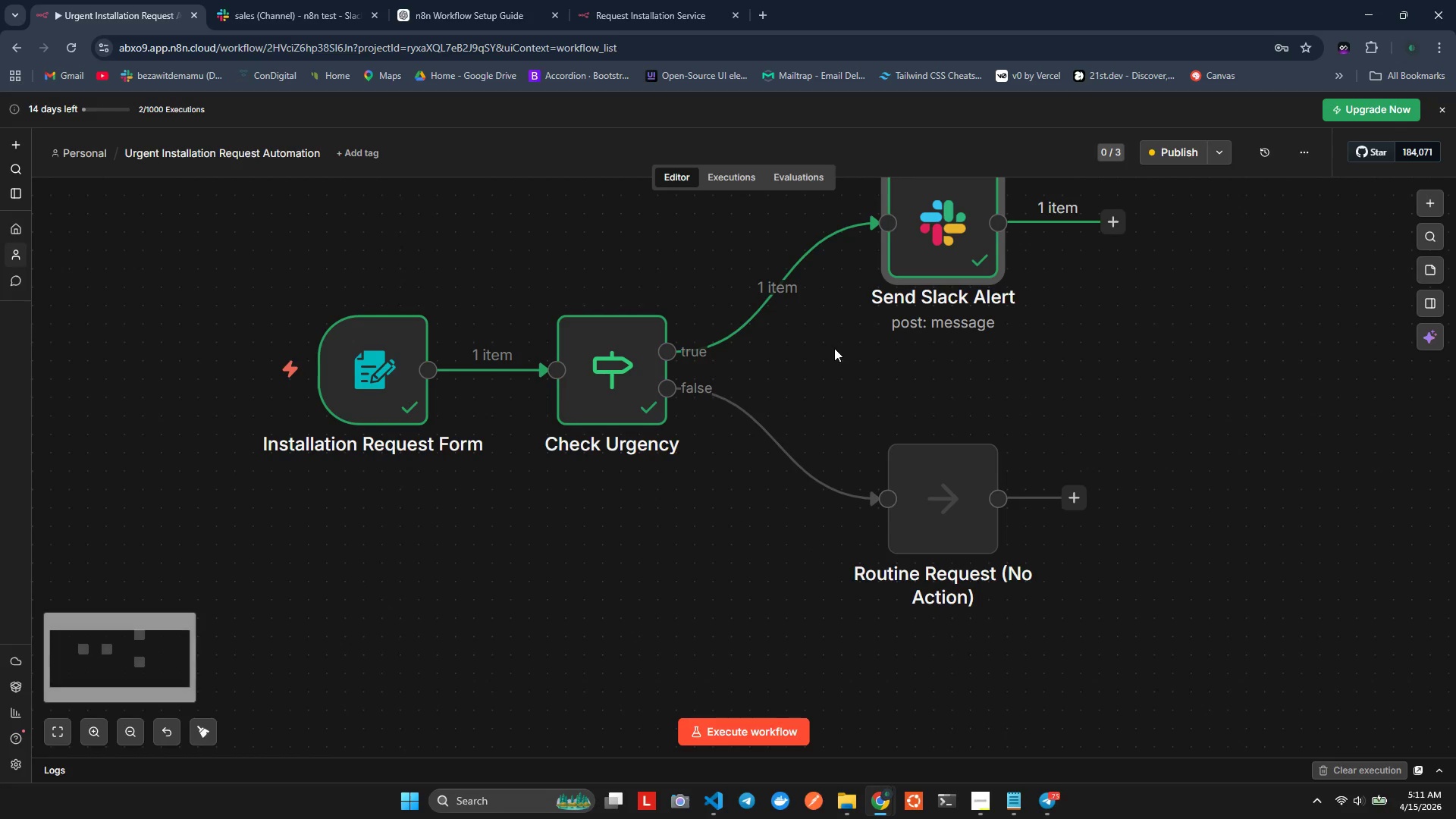 
scroll: coordinate [835, 348], scroll_direction: up, amount: 1.0
 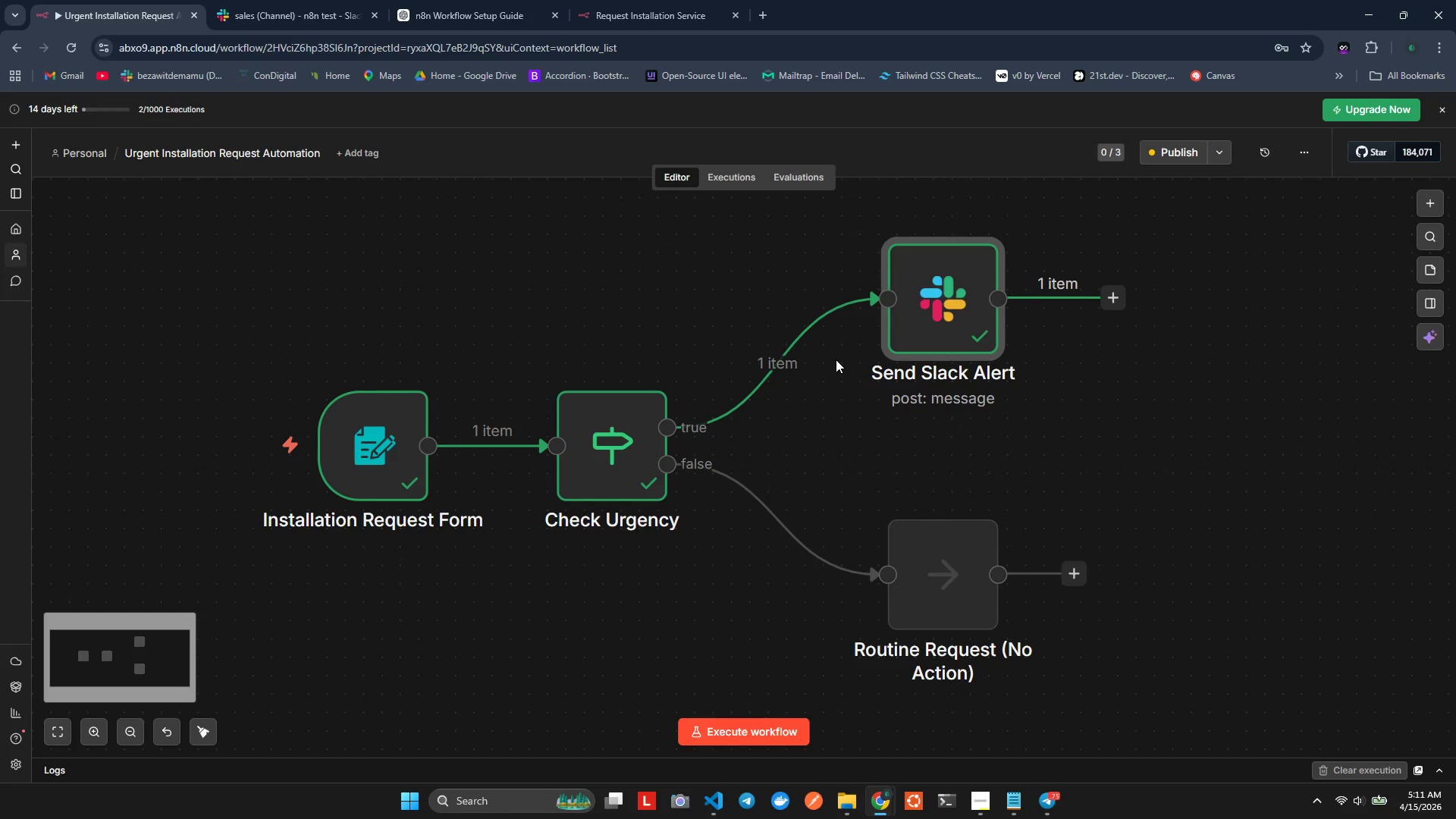 
hold_key(key=ControlLeft, duration=0.53)
scroll: coordinate [836, 359], scroll_direction: none, amount: 0.0
 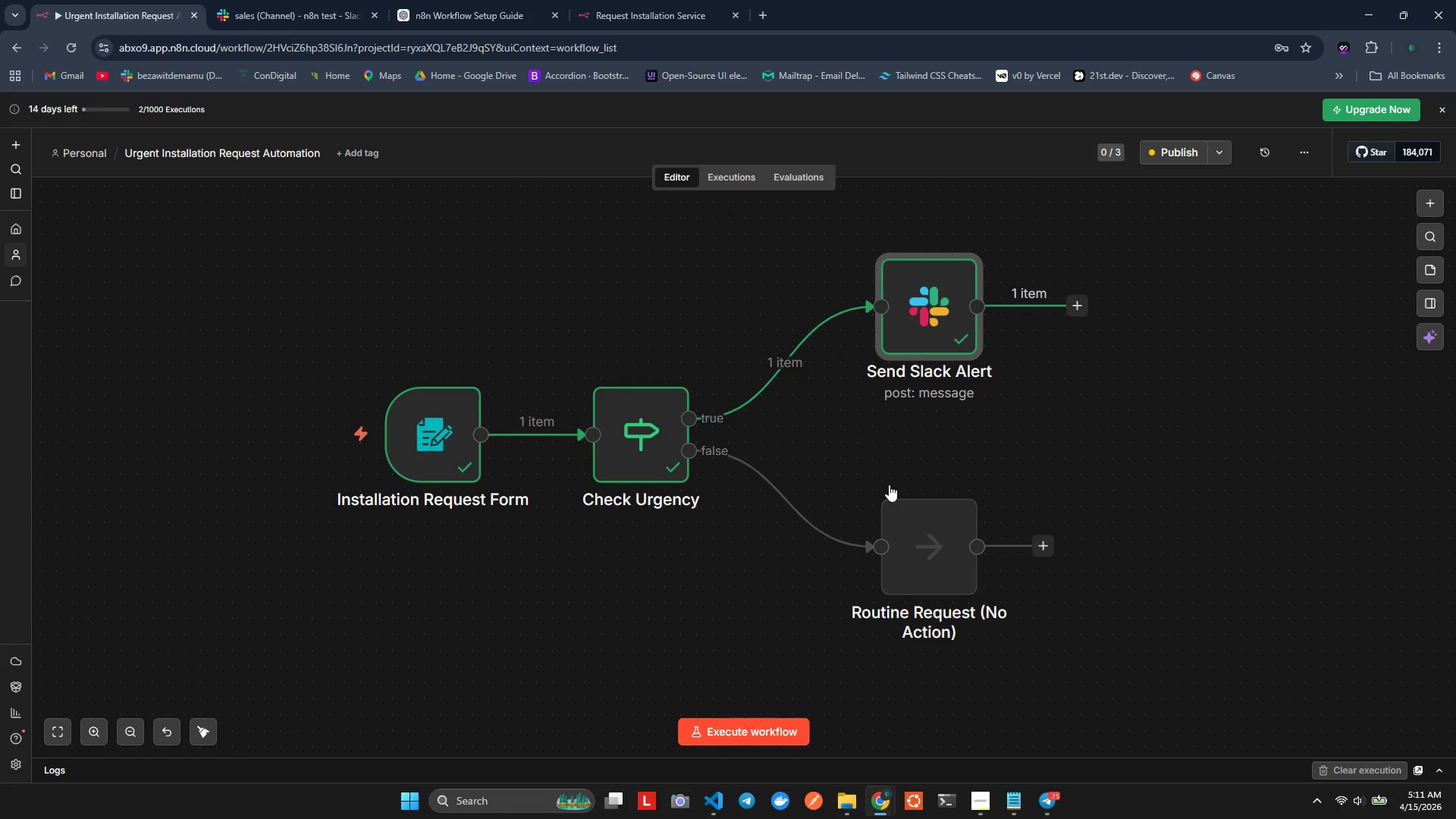 
left_click([1010, 795])
 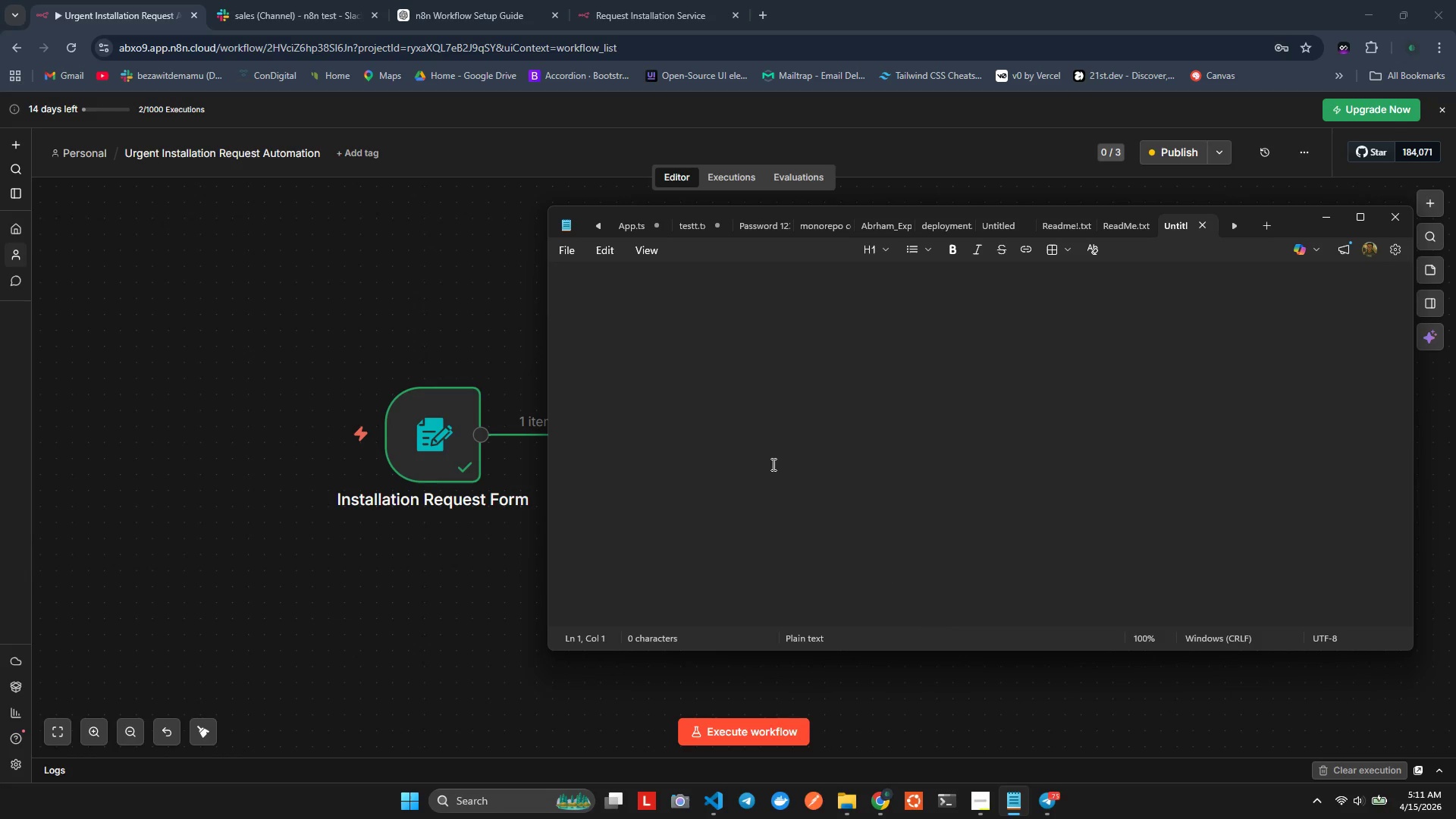 
scroll: coordinate [723, 420], scroll_direction: up, amount: 1.0
 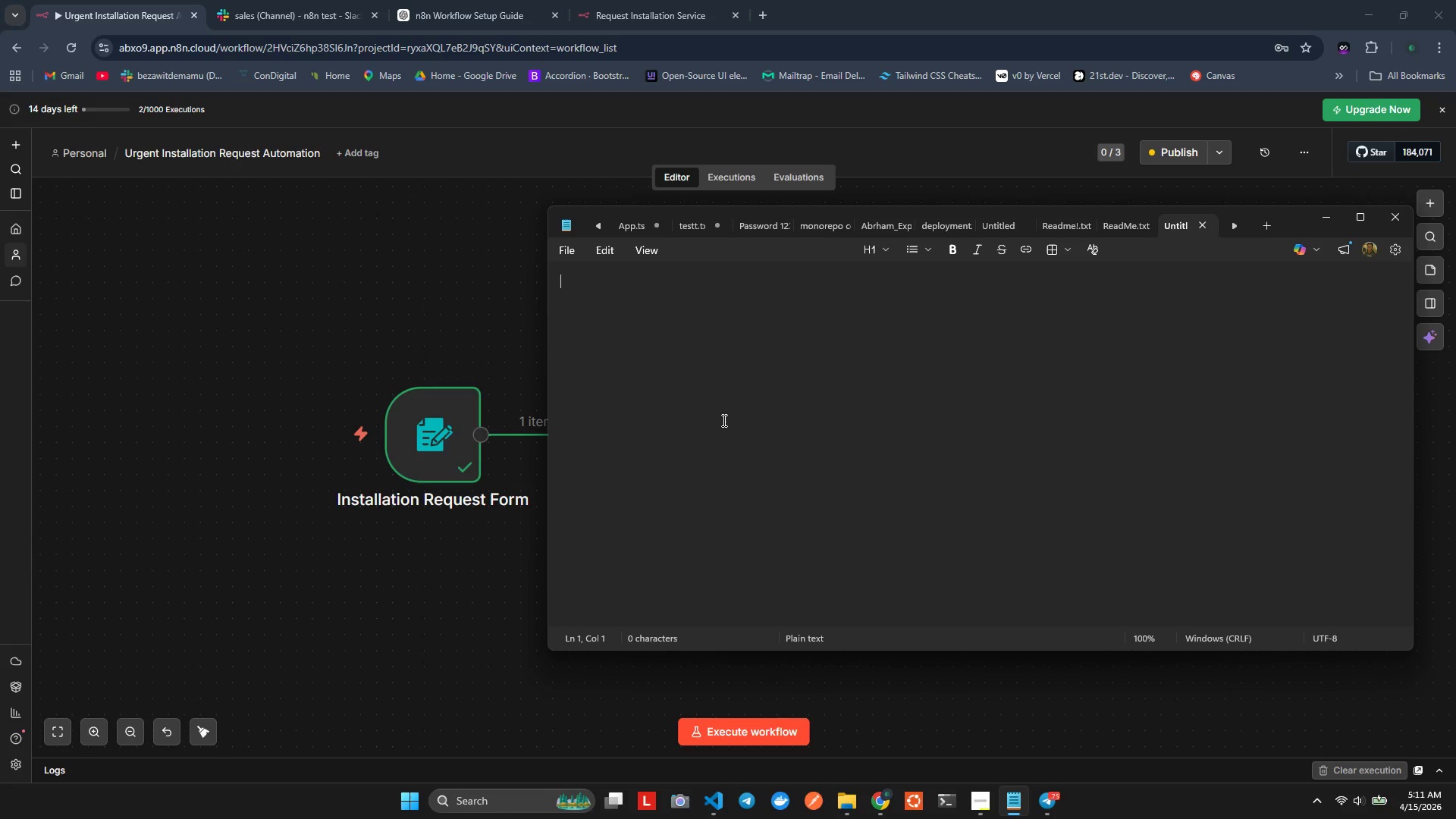 
key(Control+Z)
 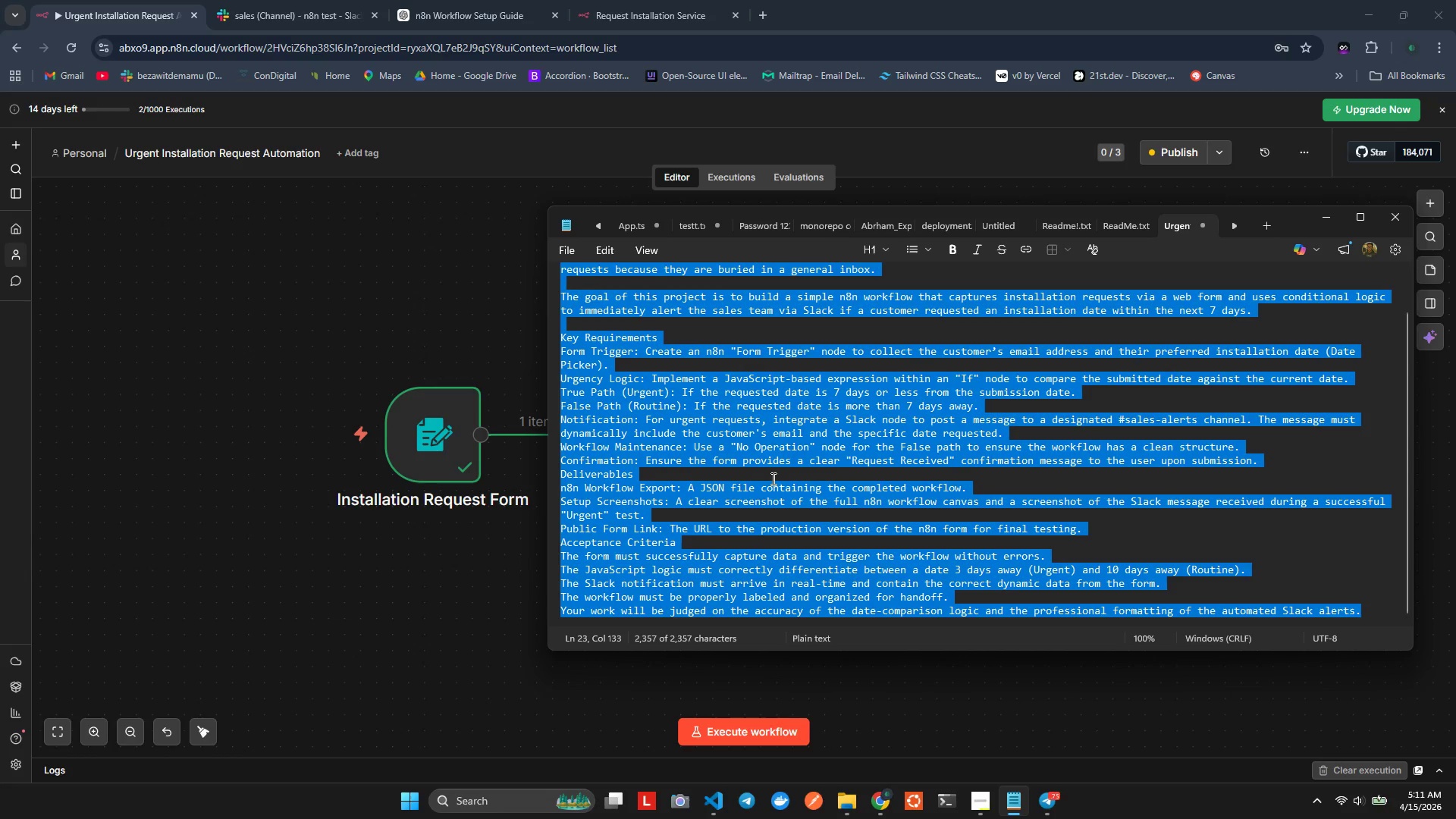 
scroll: coordinate [772, 479], scroll_direction: none, amount: 0.0
 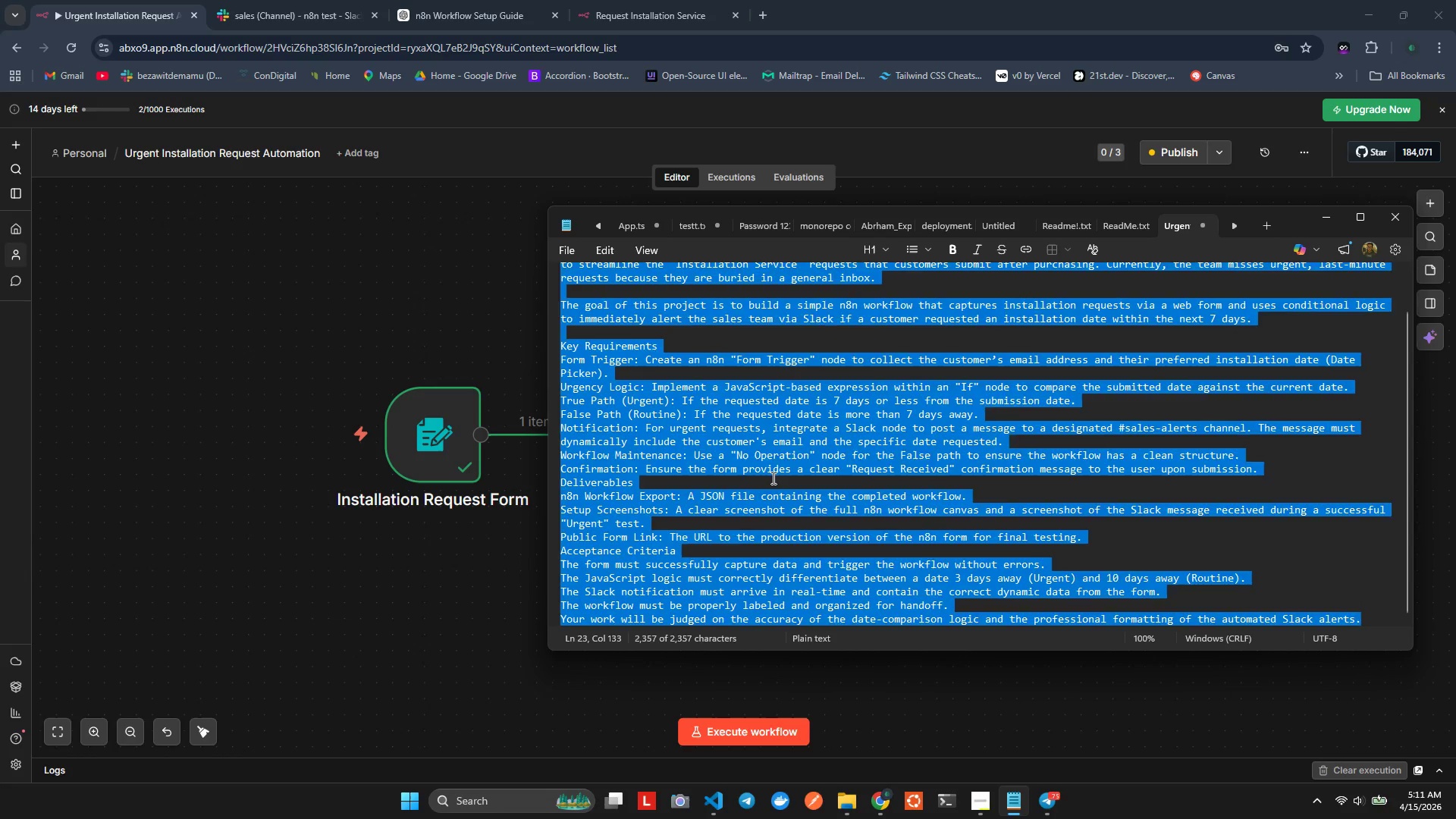 
left_click([772, 478])
 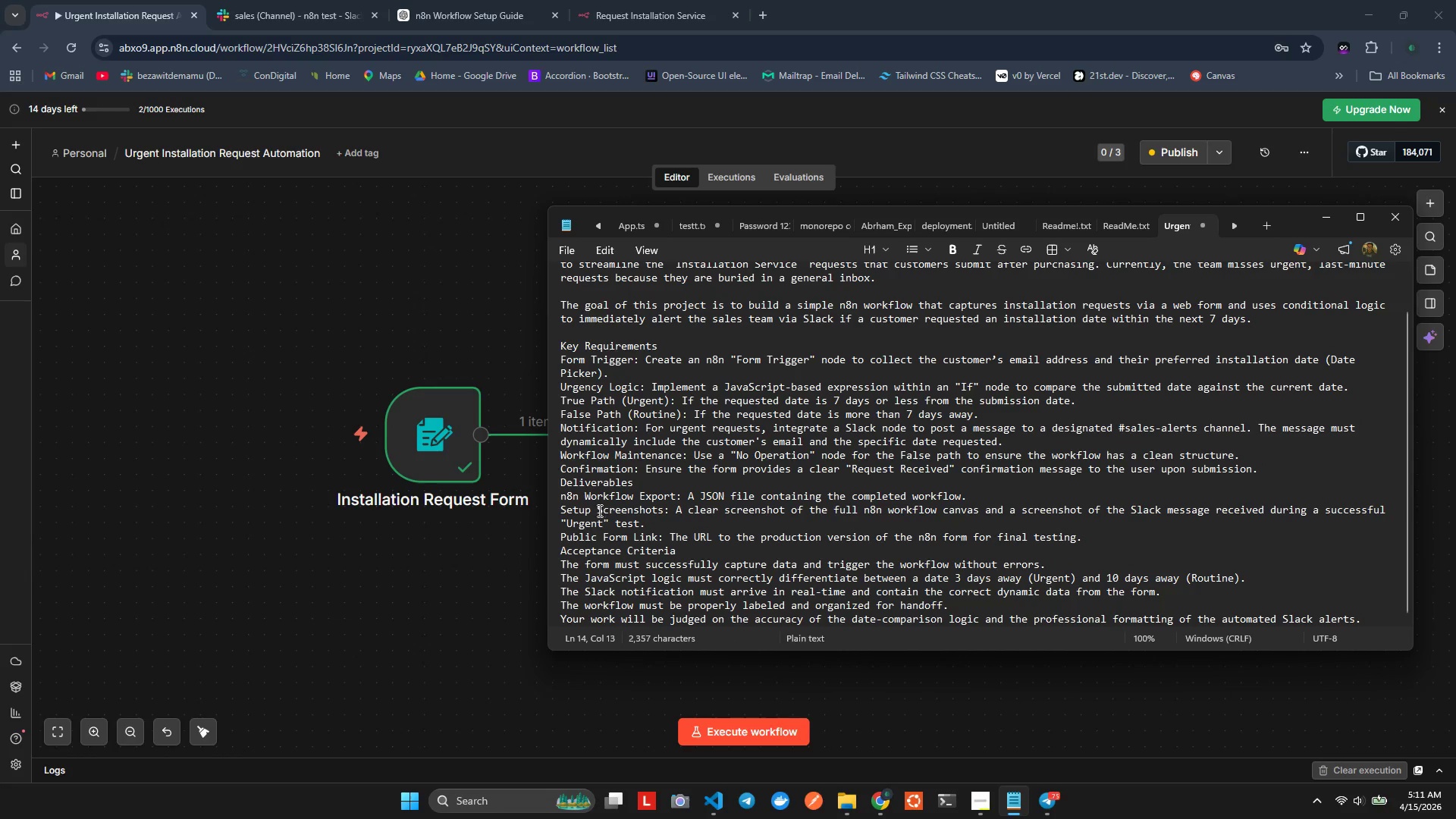 
wait(5.55)
 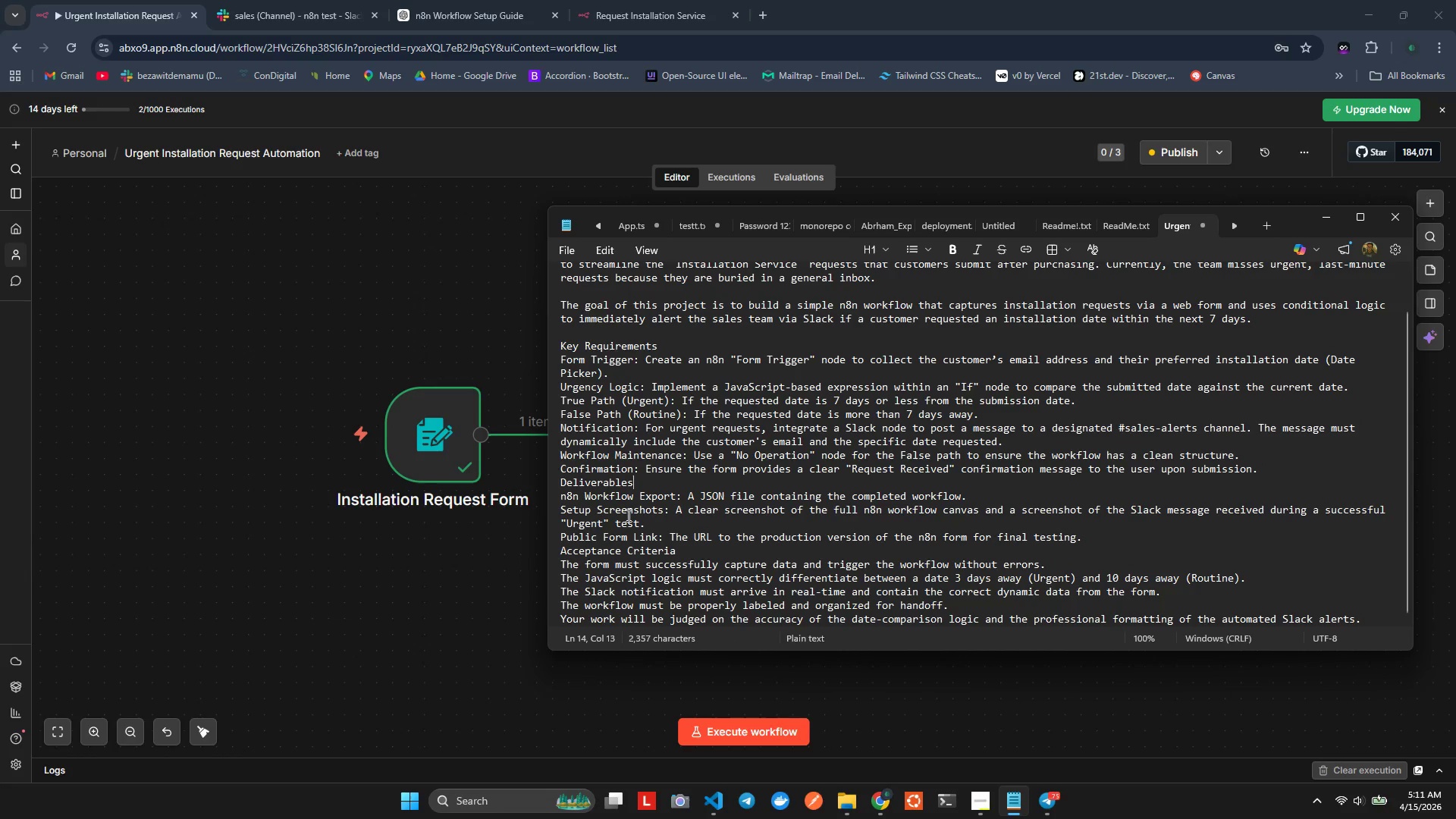 
key(Alt+AltLeft)
 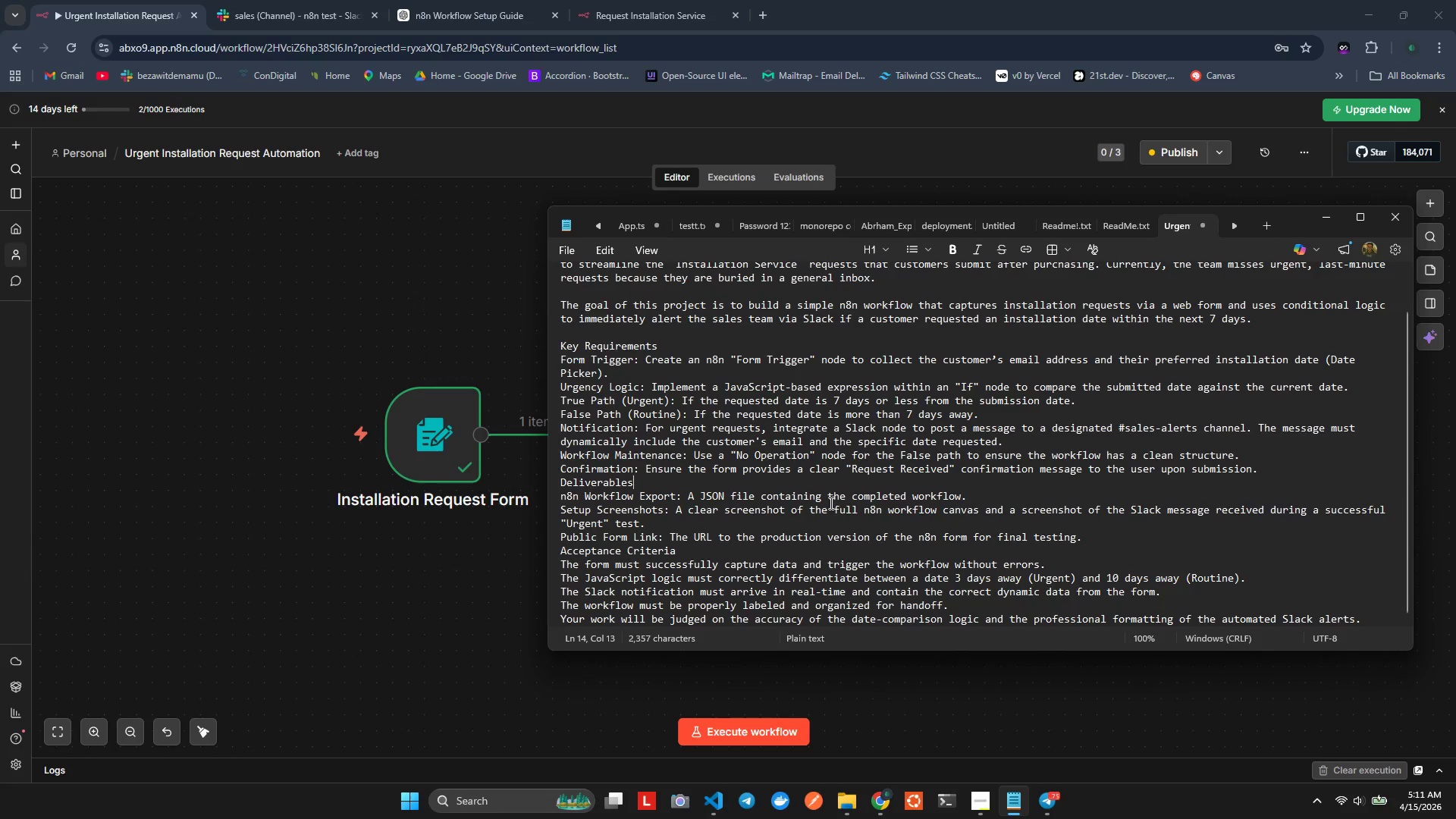 
key(Alt+Tab)
 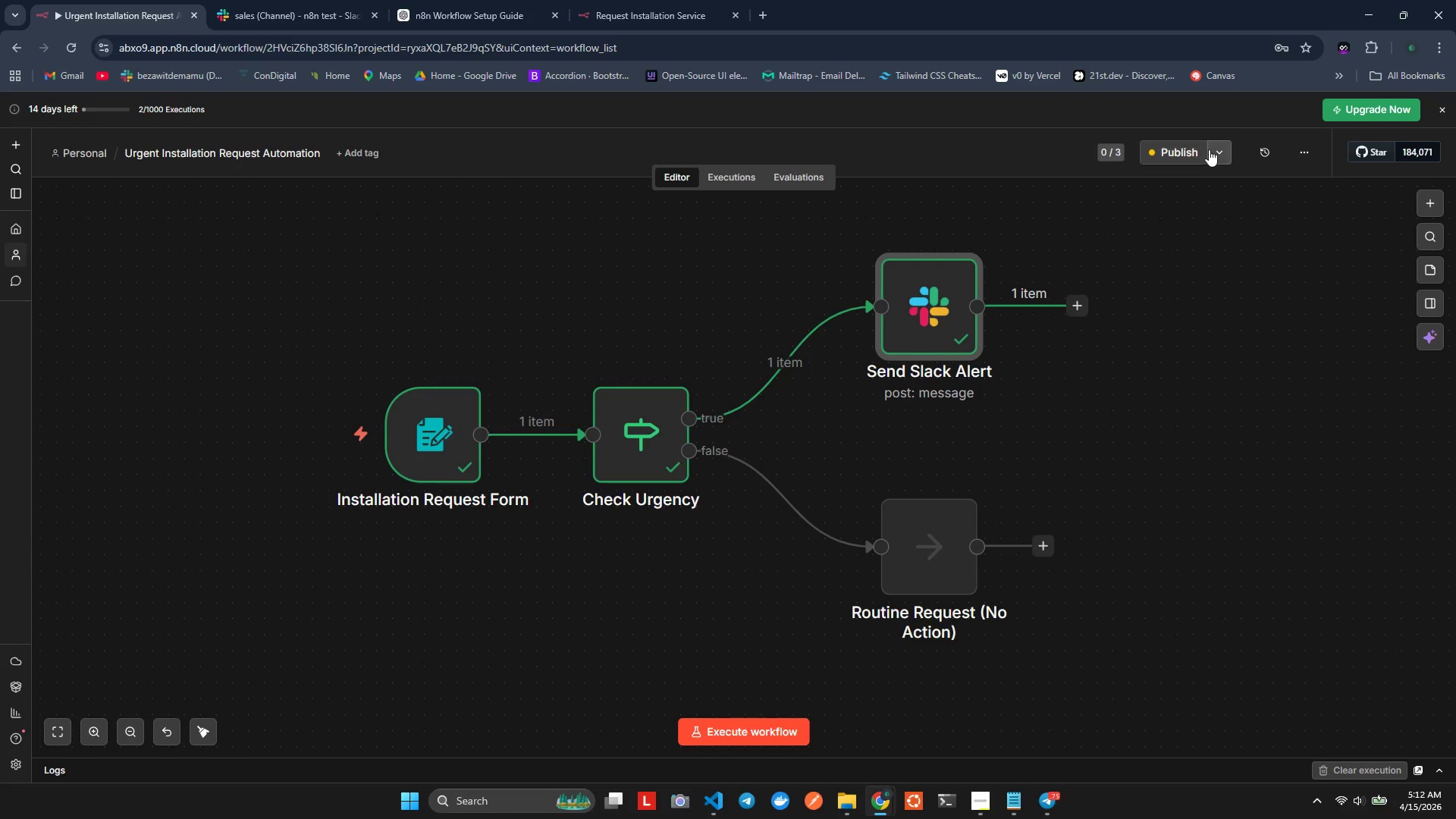 
left_click([1200, 150])
 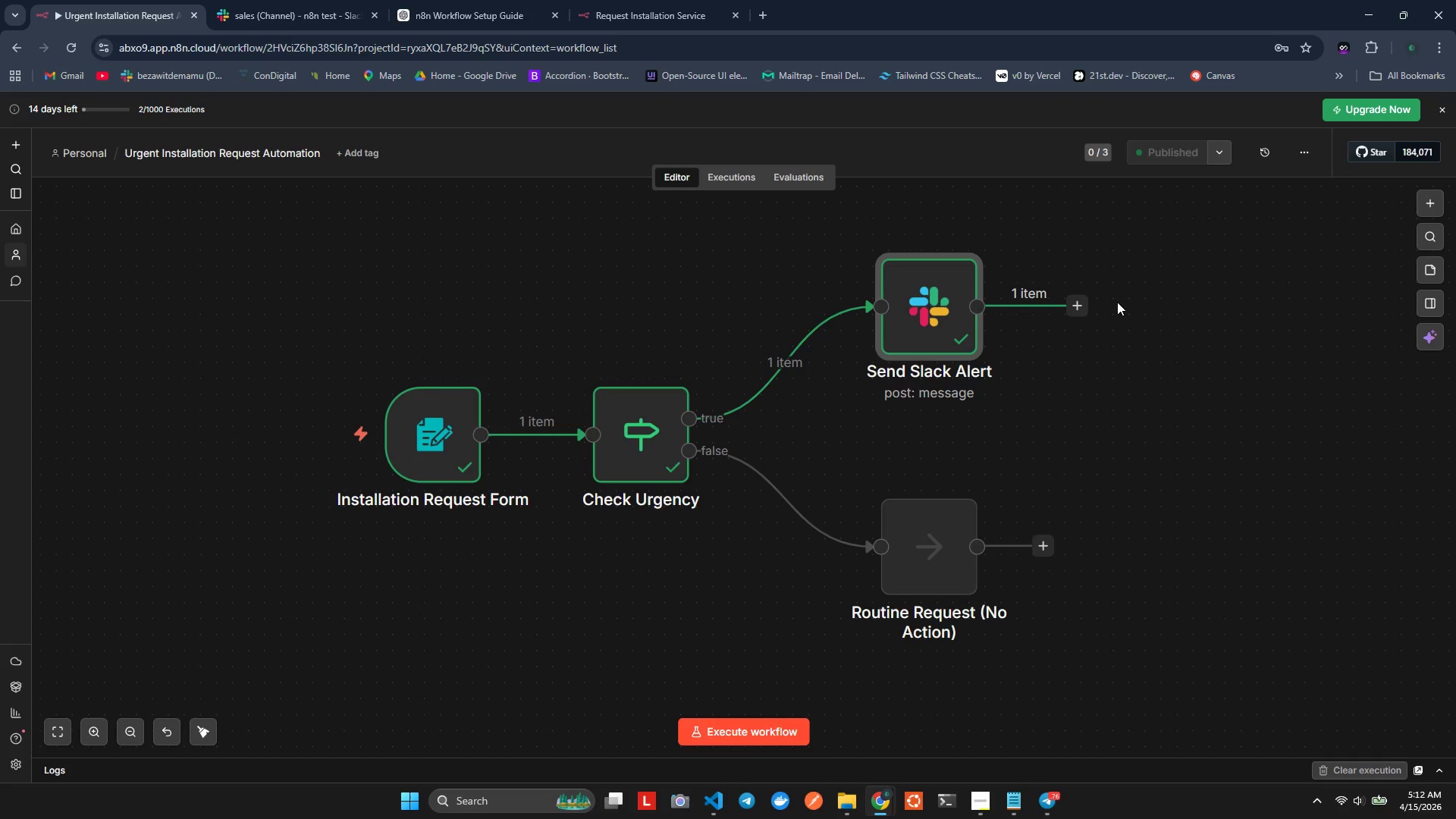 
wait(8.53)
 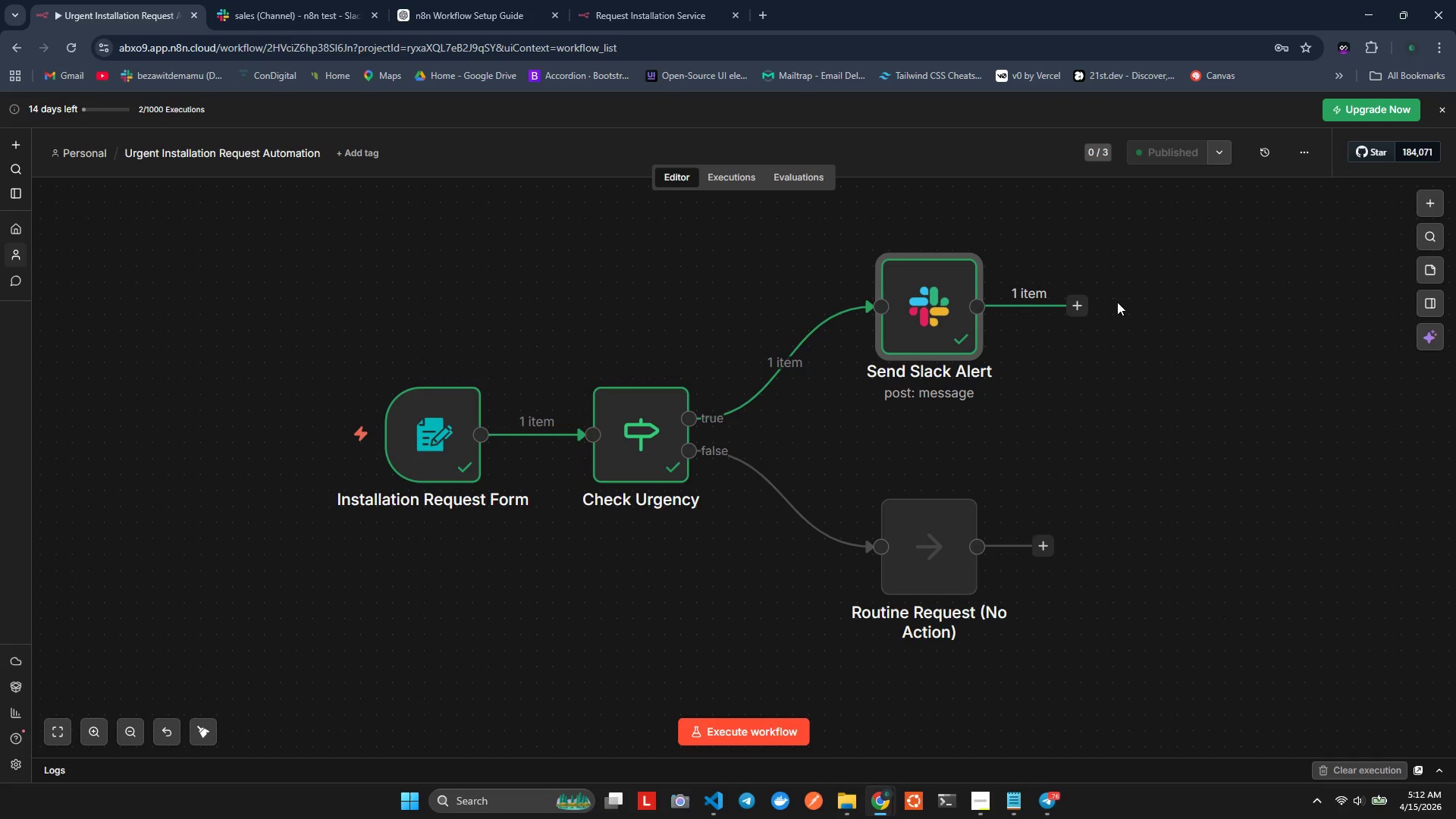 
left_click([726, 181])
 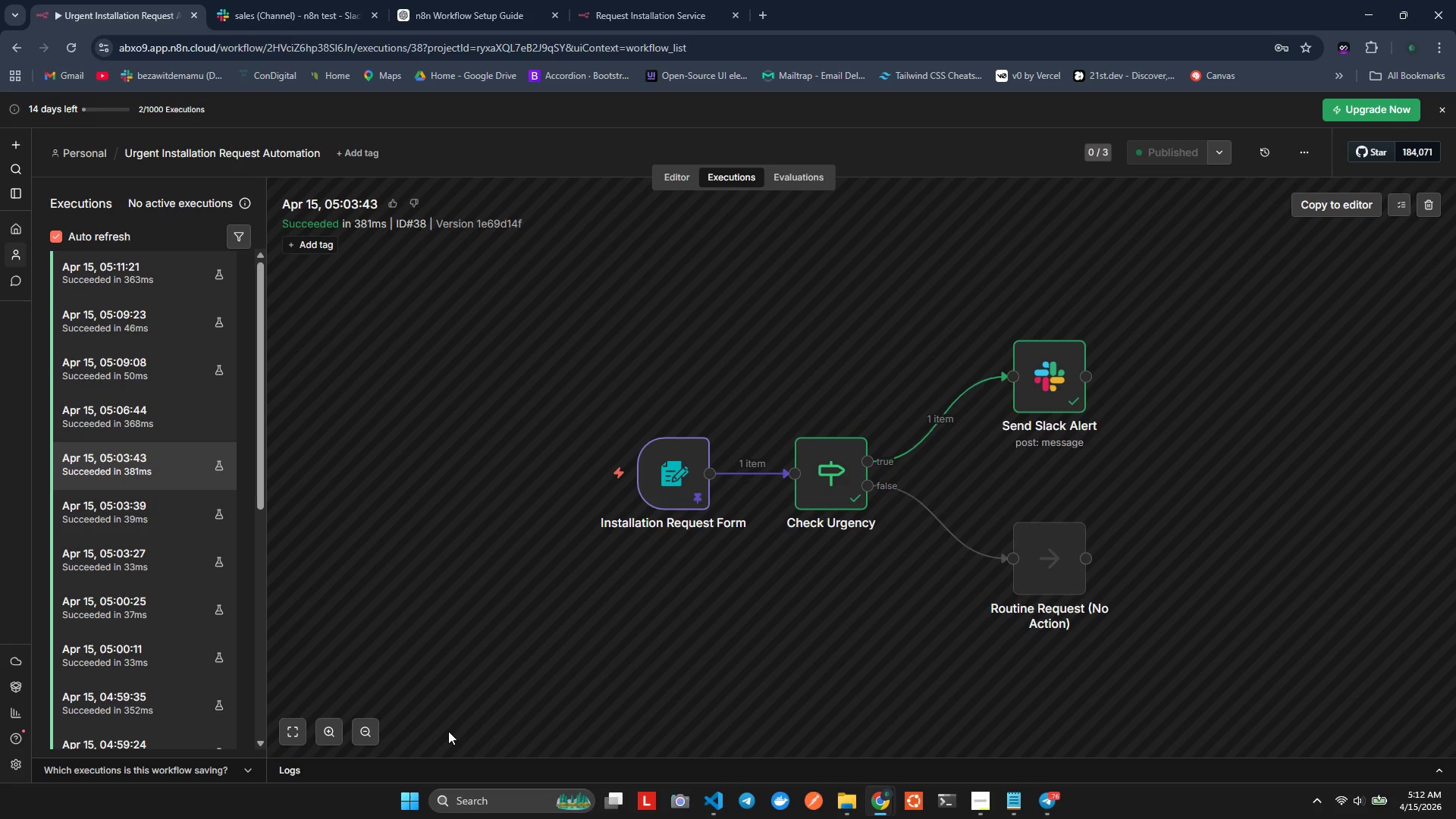 
wait(6.66)
 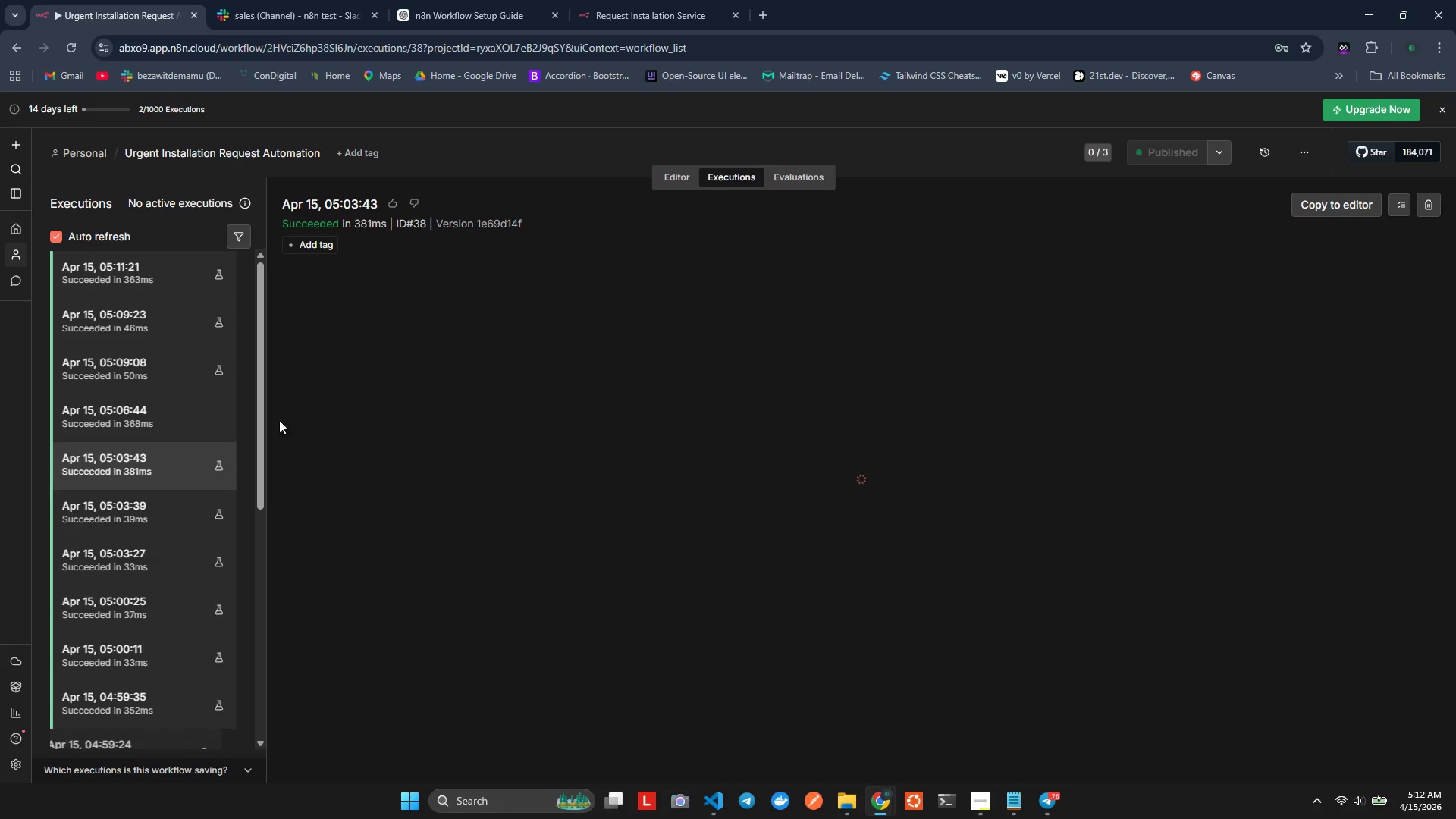 
left_click_drag(start_coordinate=[666, 481], to_coordinate=[674, 468])
 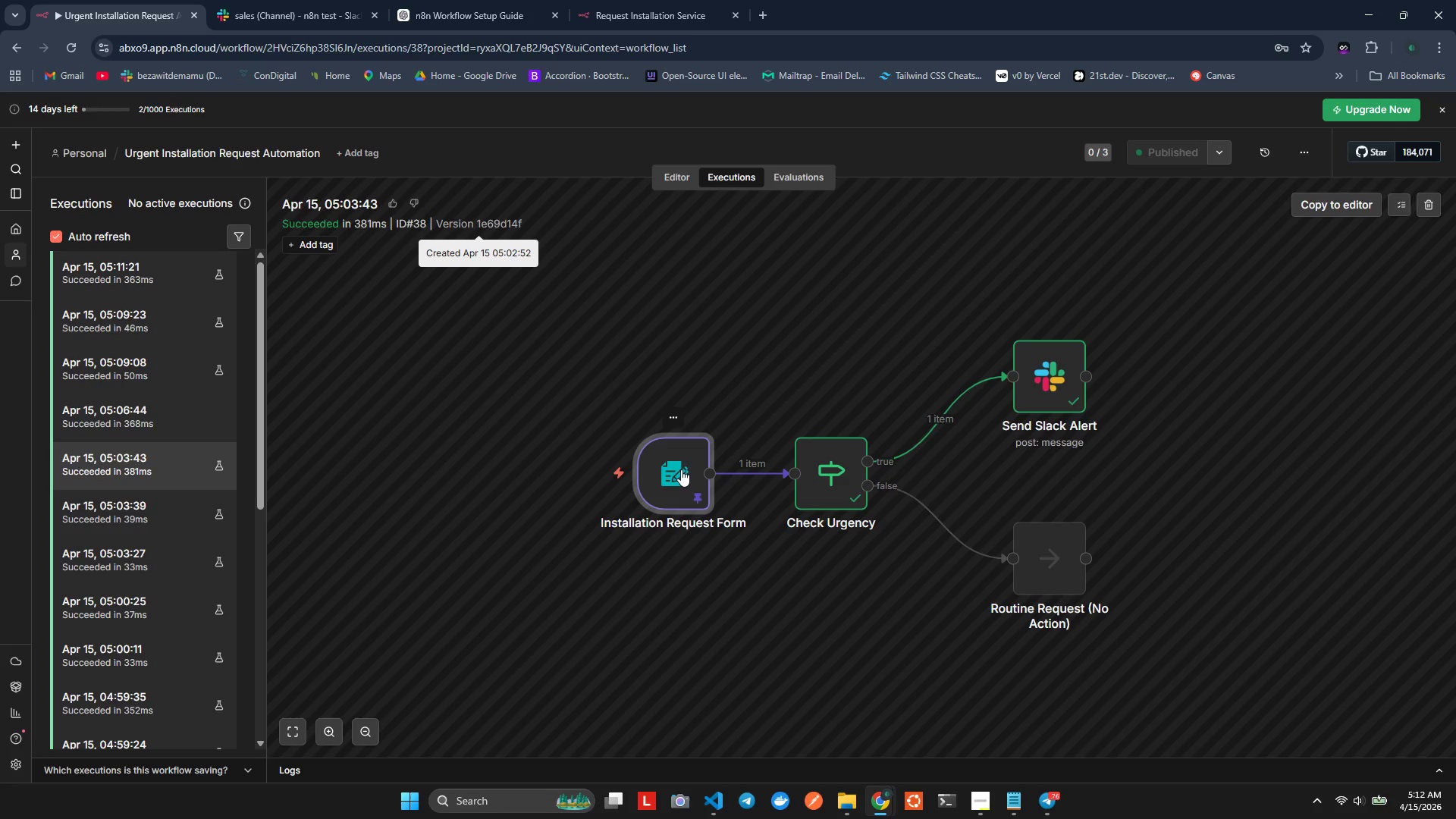 
double_click([682, 469])
 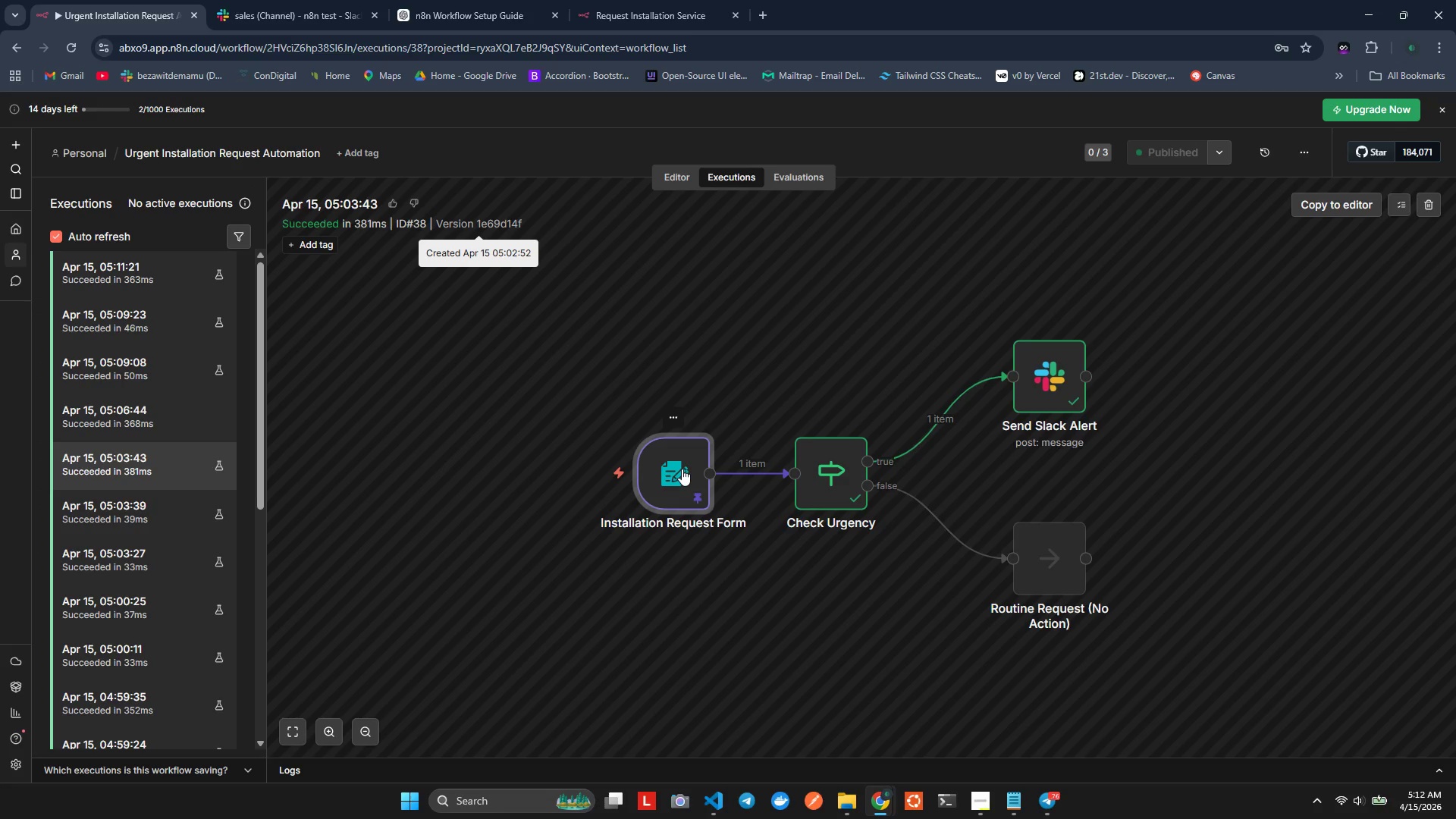 
triple_click([682, 469])
 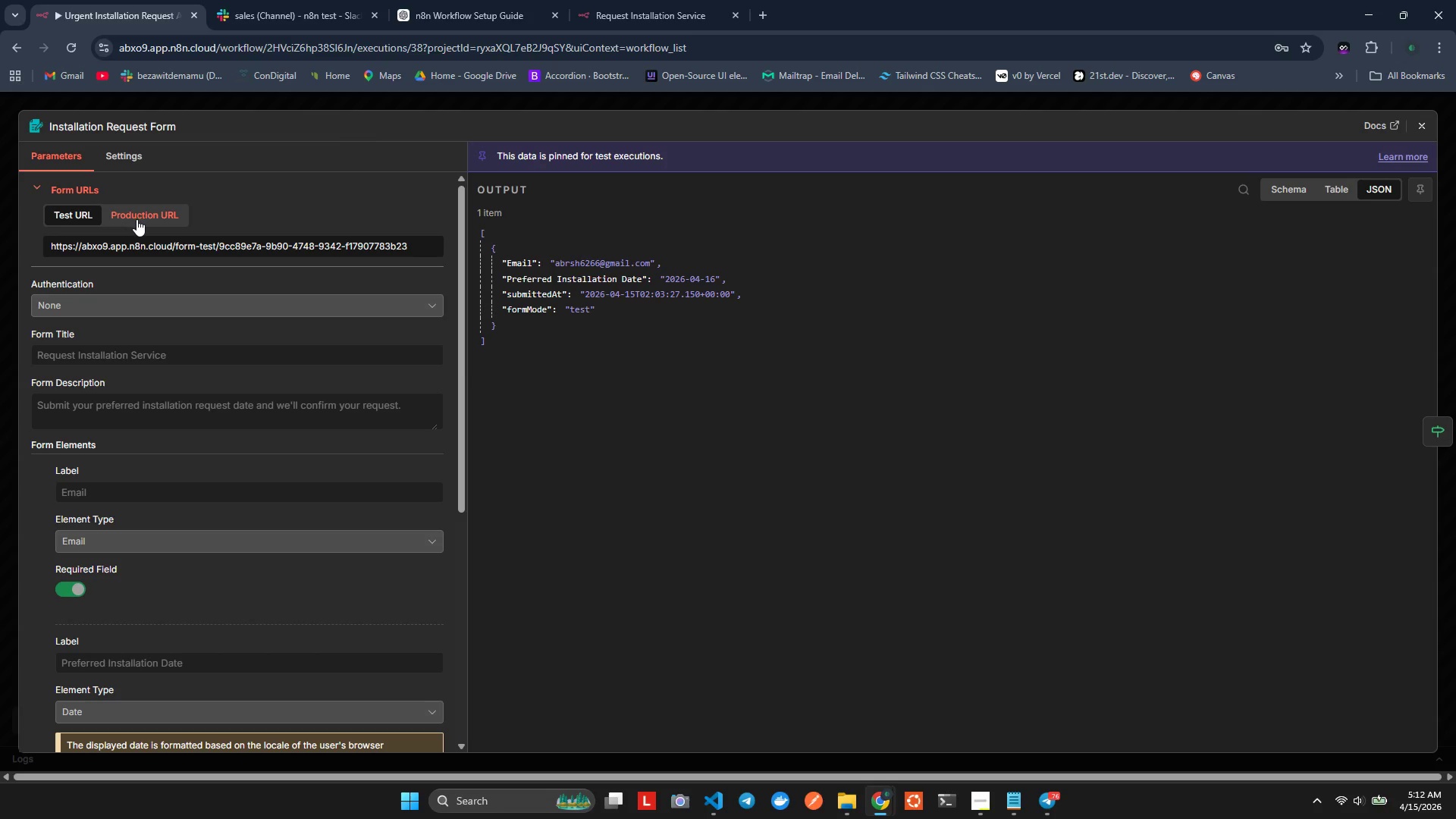 
left_click([143, 237])
 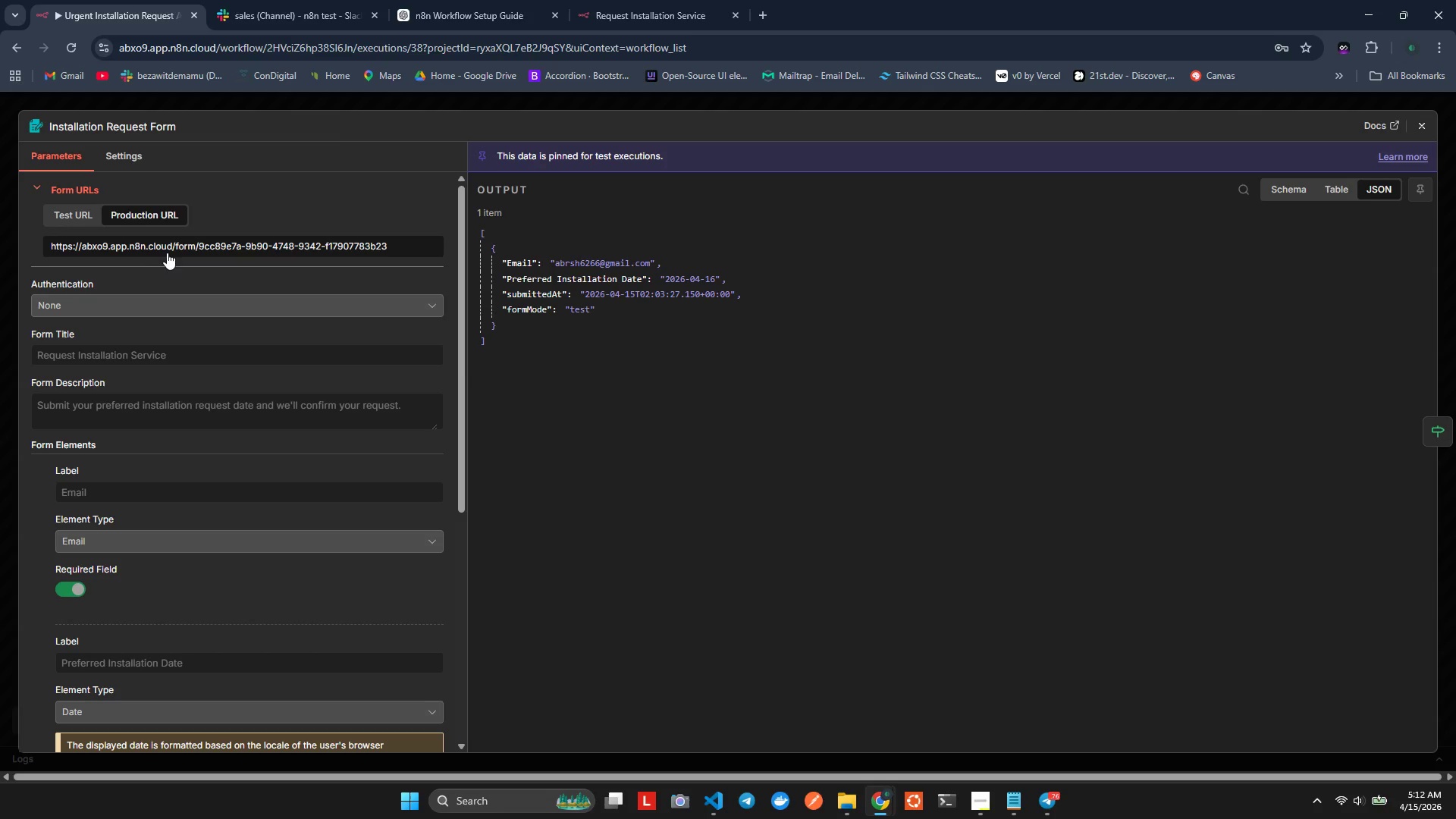 
left_click([170, 251])
 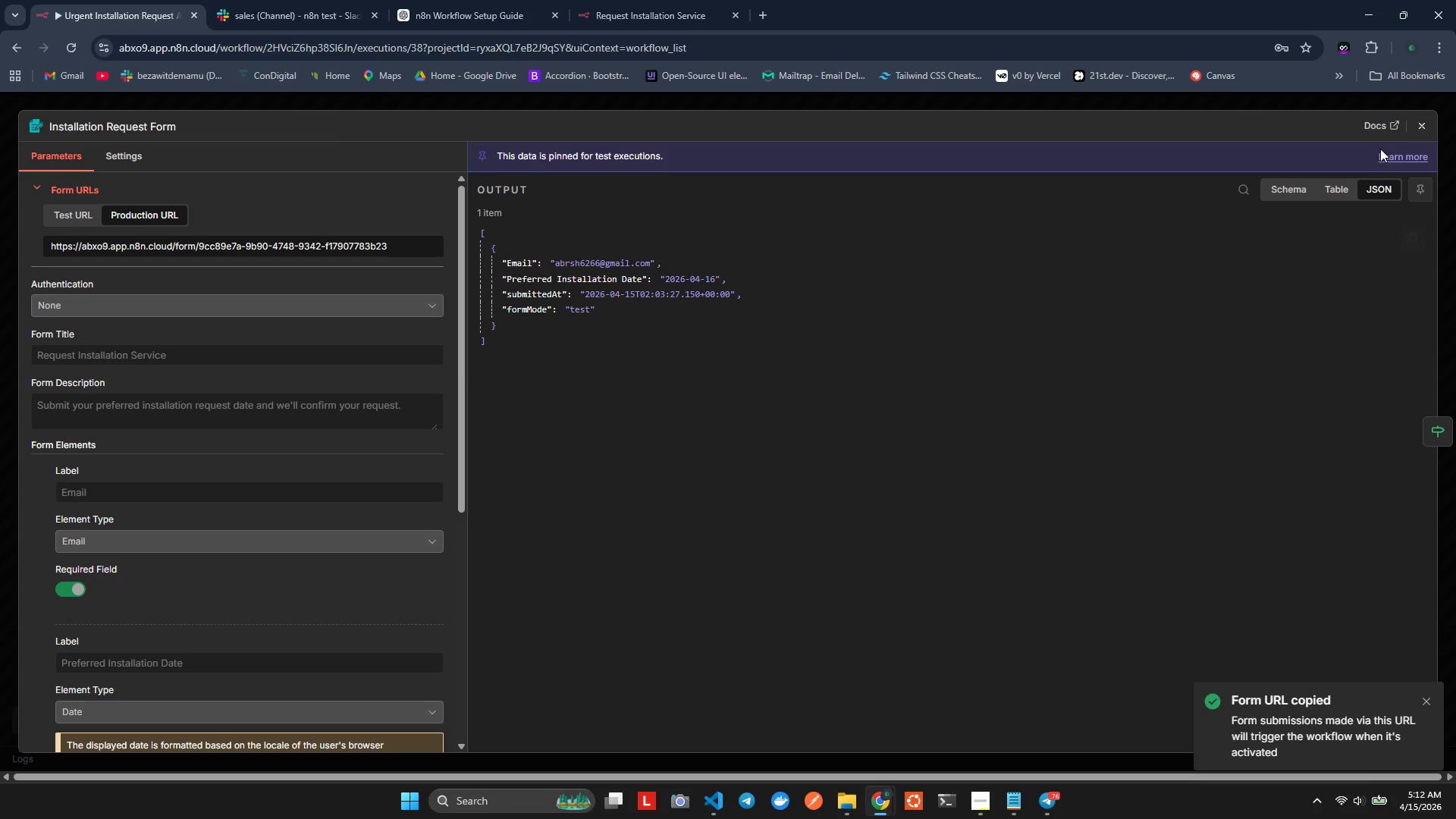 
left_click([1416, 122])
 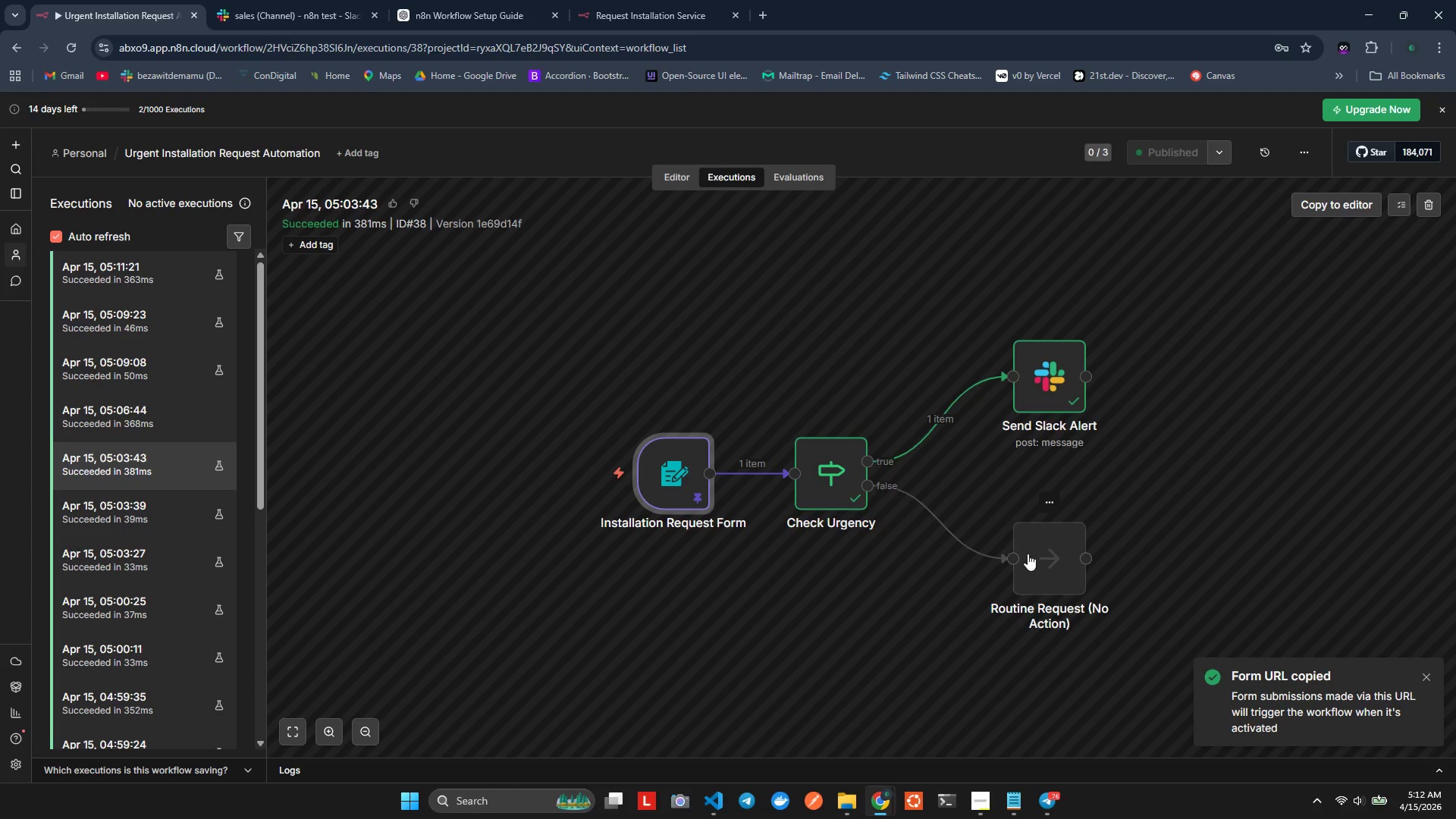 
key(Alt+Tab)
 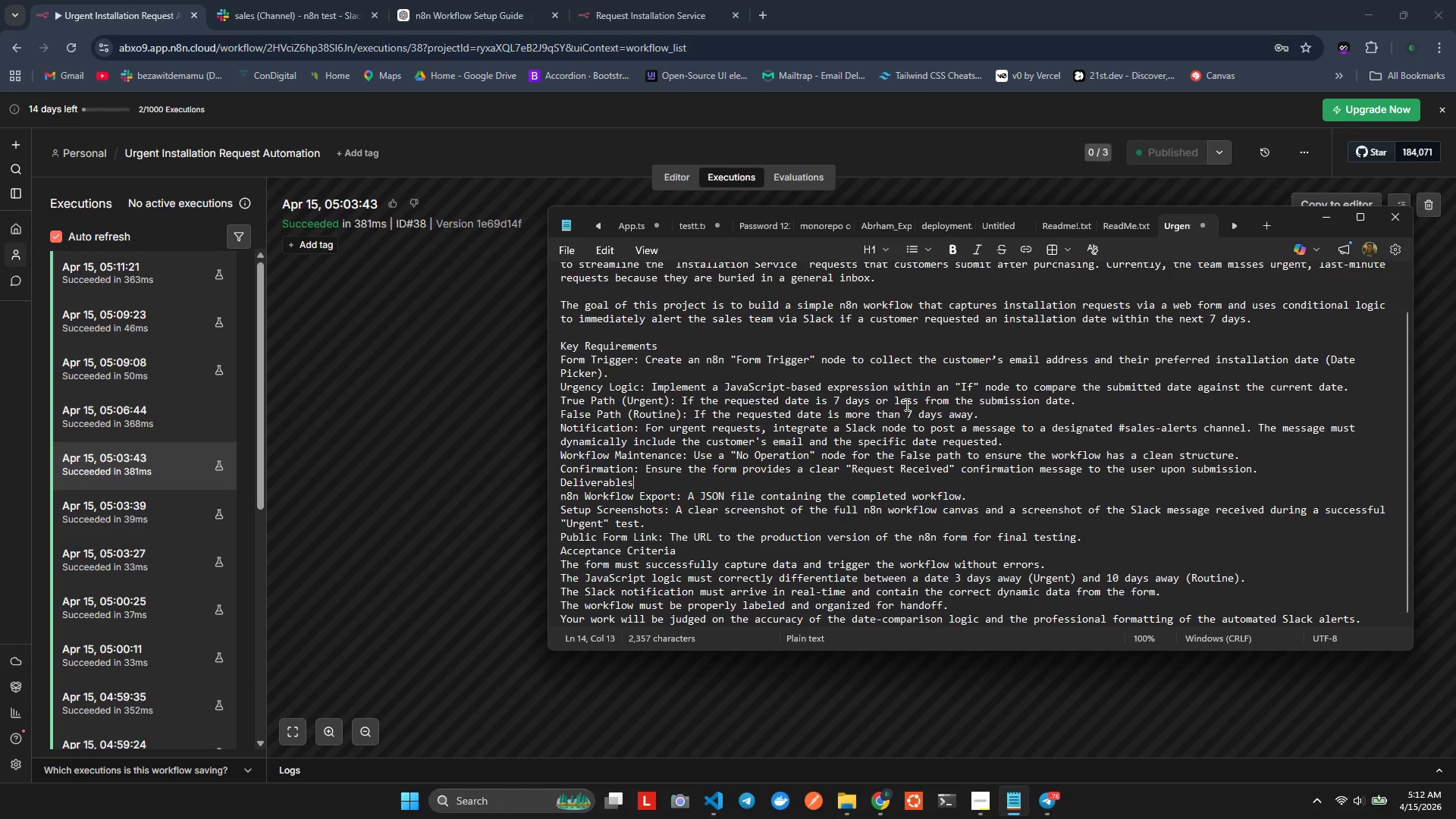 
key(Alt+AltLeft)
 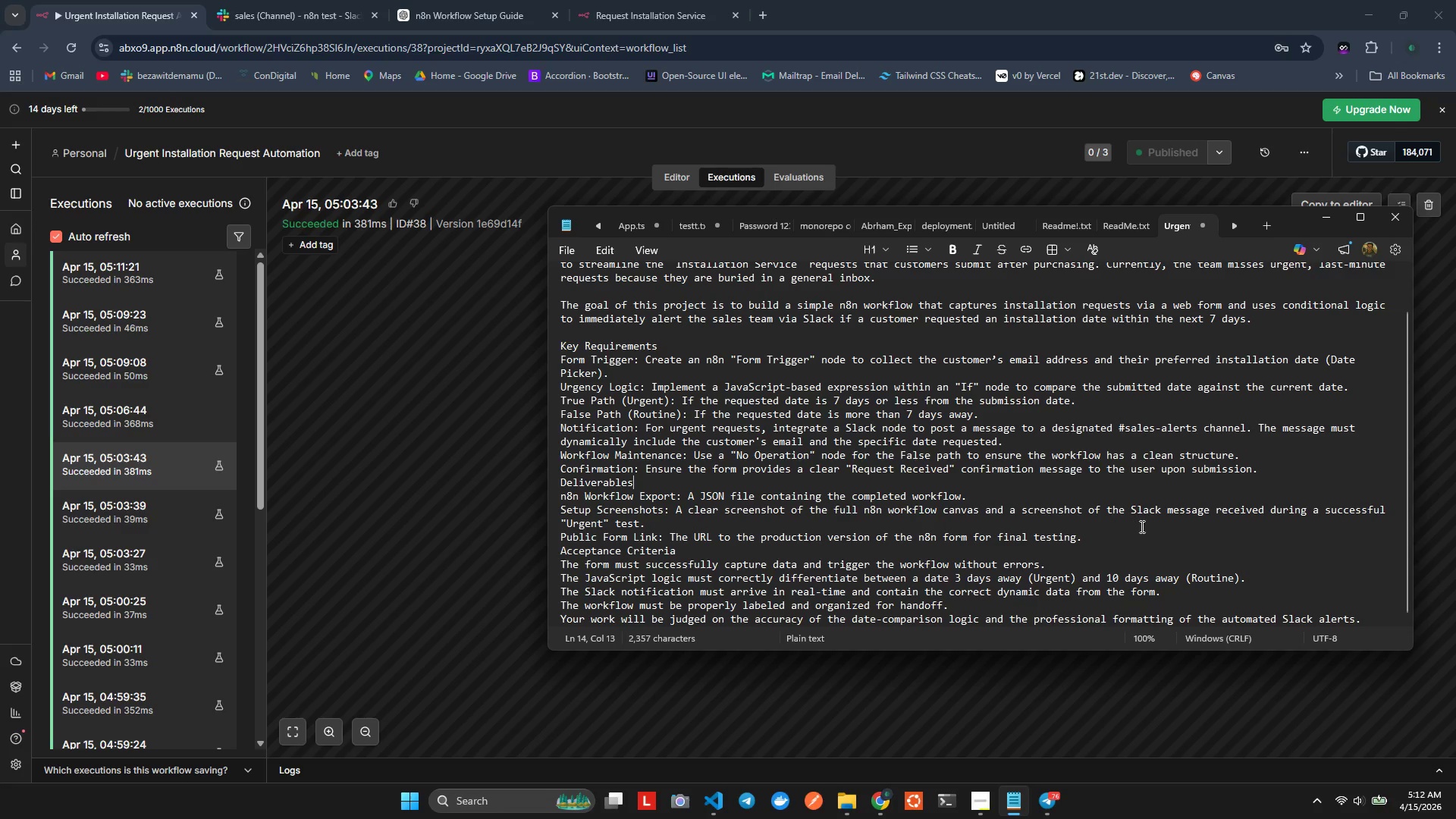 
wait(12.02)
 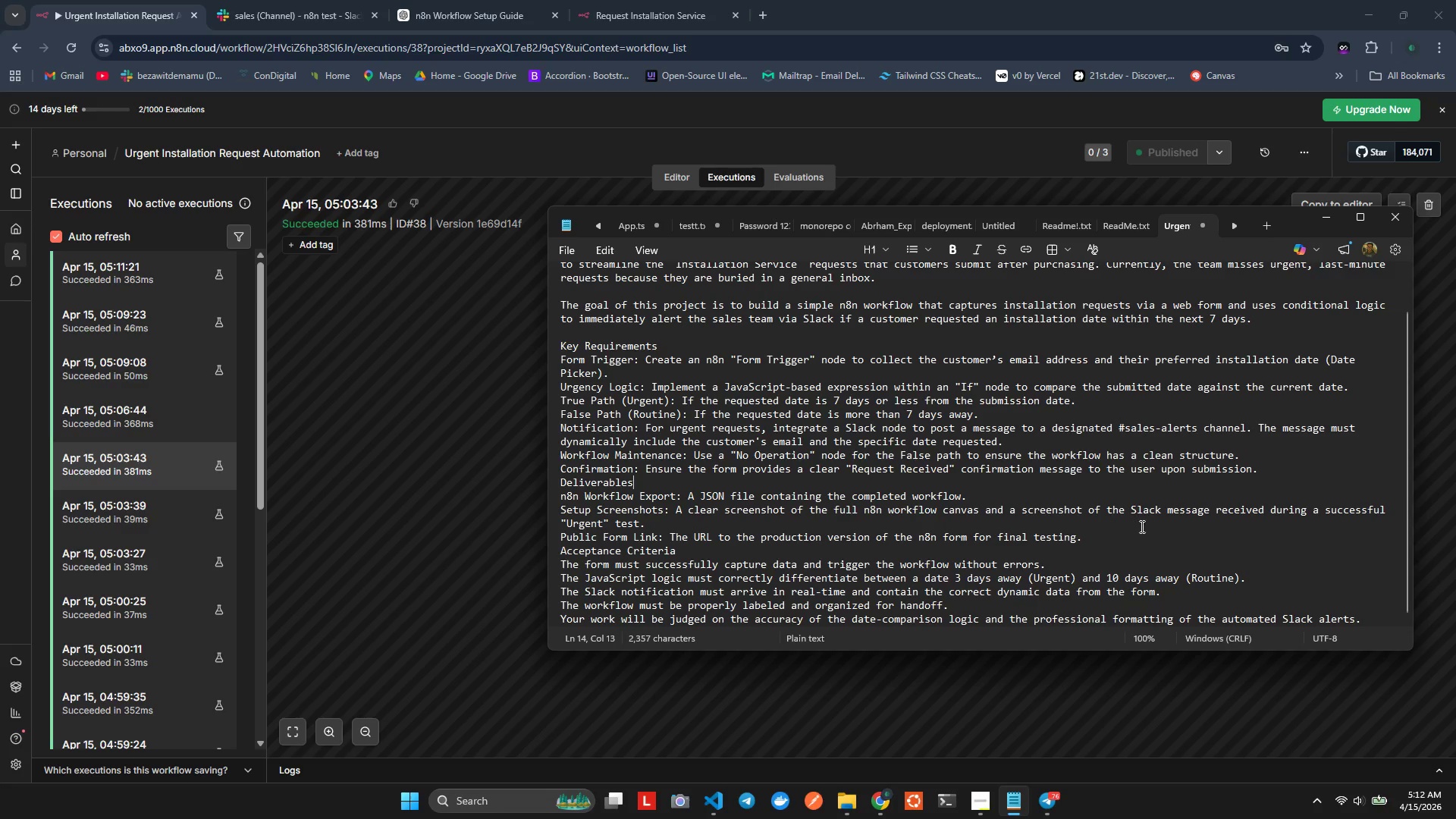 
key(Alt+AltLeft)
 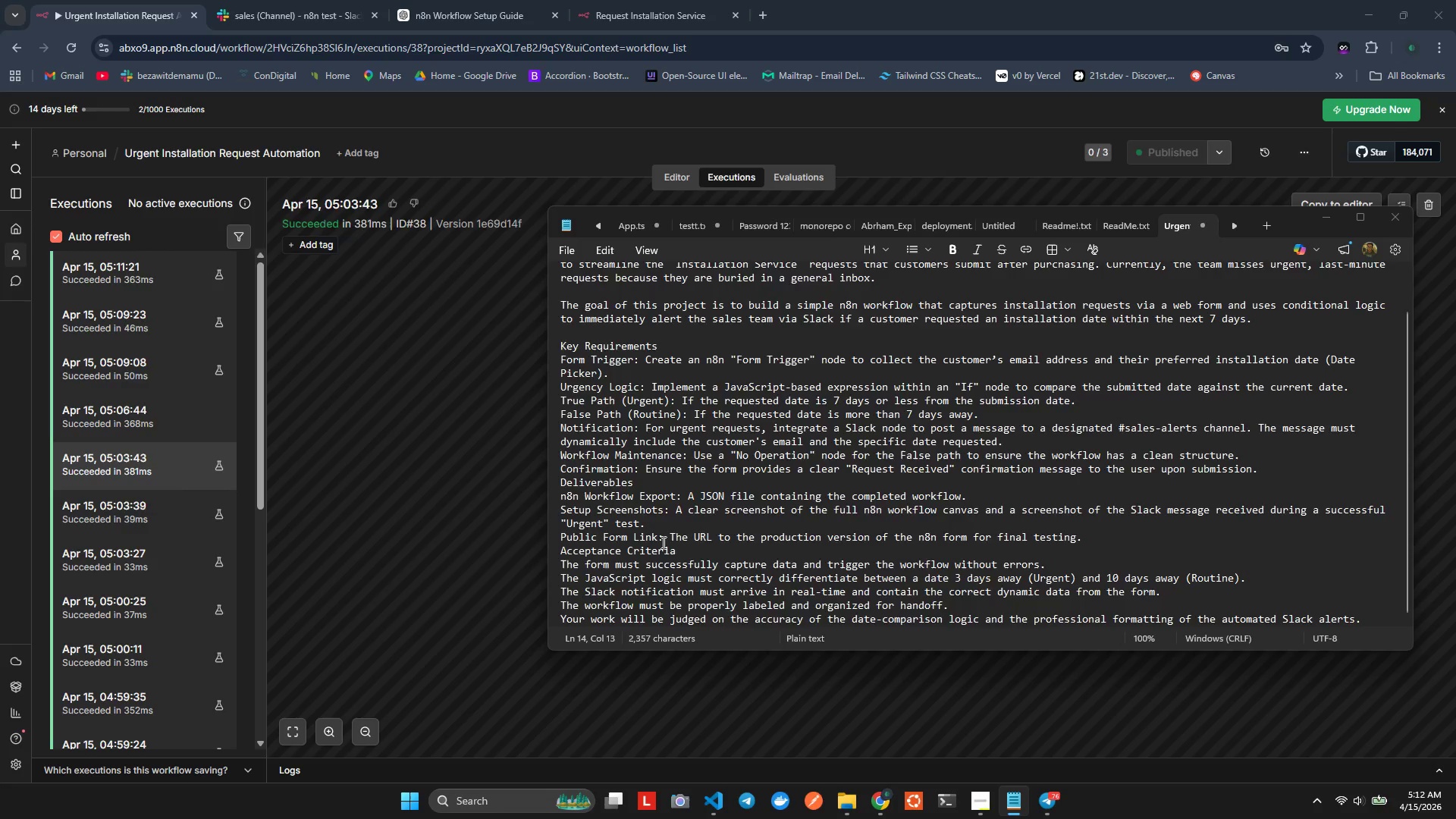 
key(Alt+Tab)
 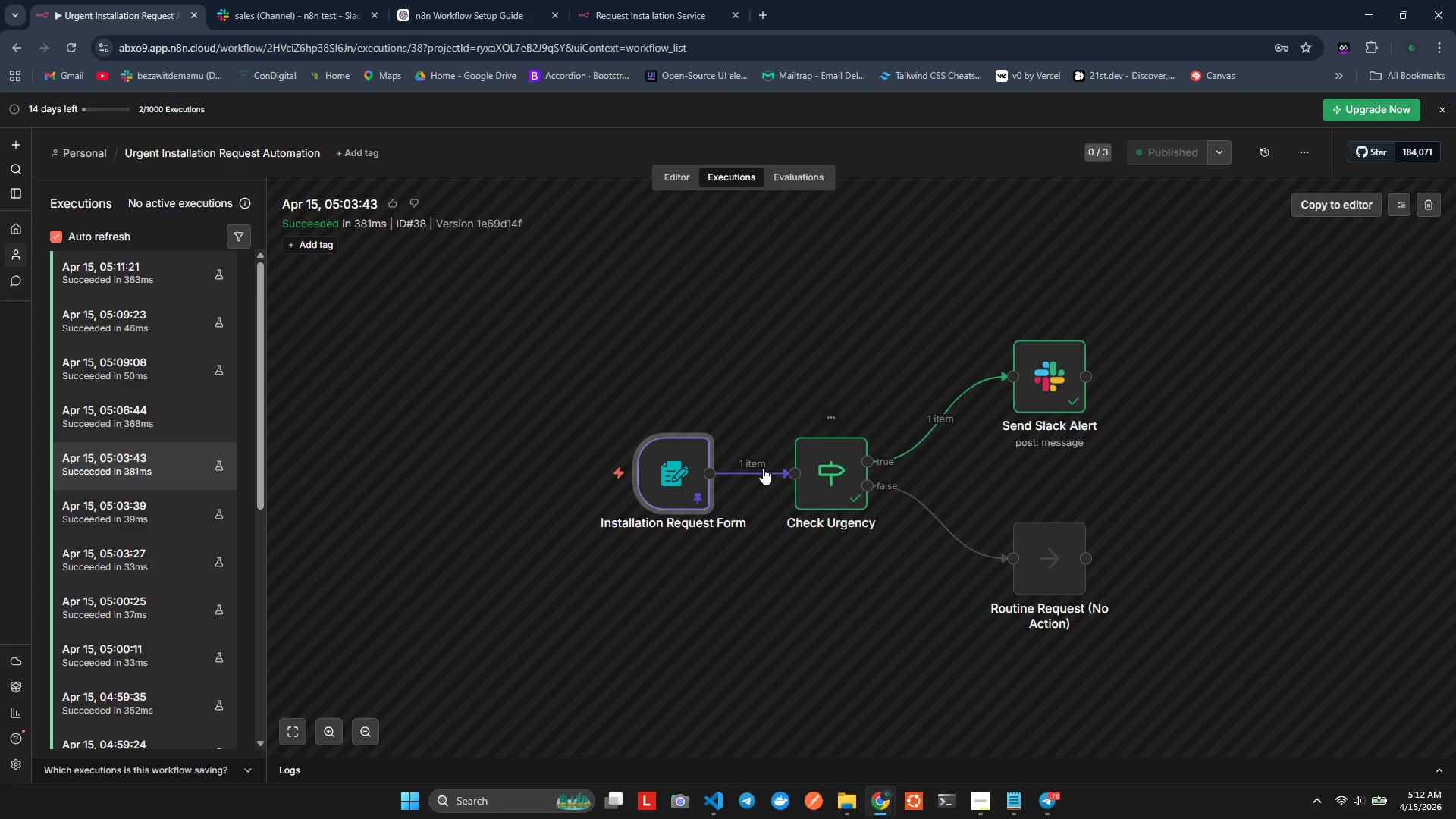 
hold_key(key=ControlLeft, duration=0.62)
scroll: coordinate [689, 513], scroll_direction: down, amount: 1.0
 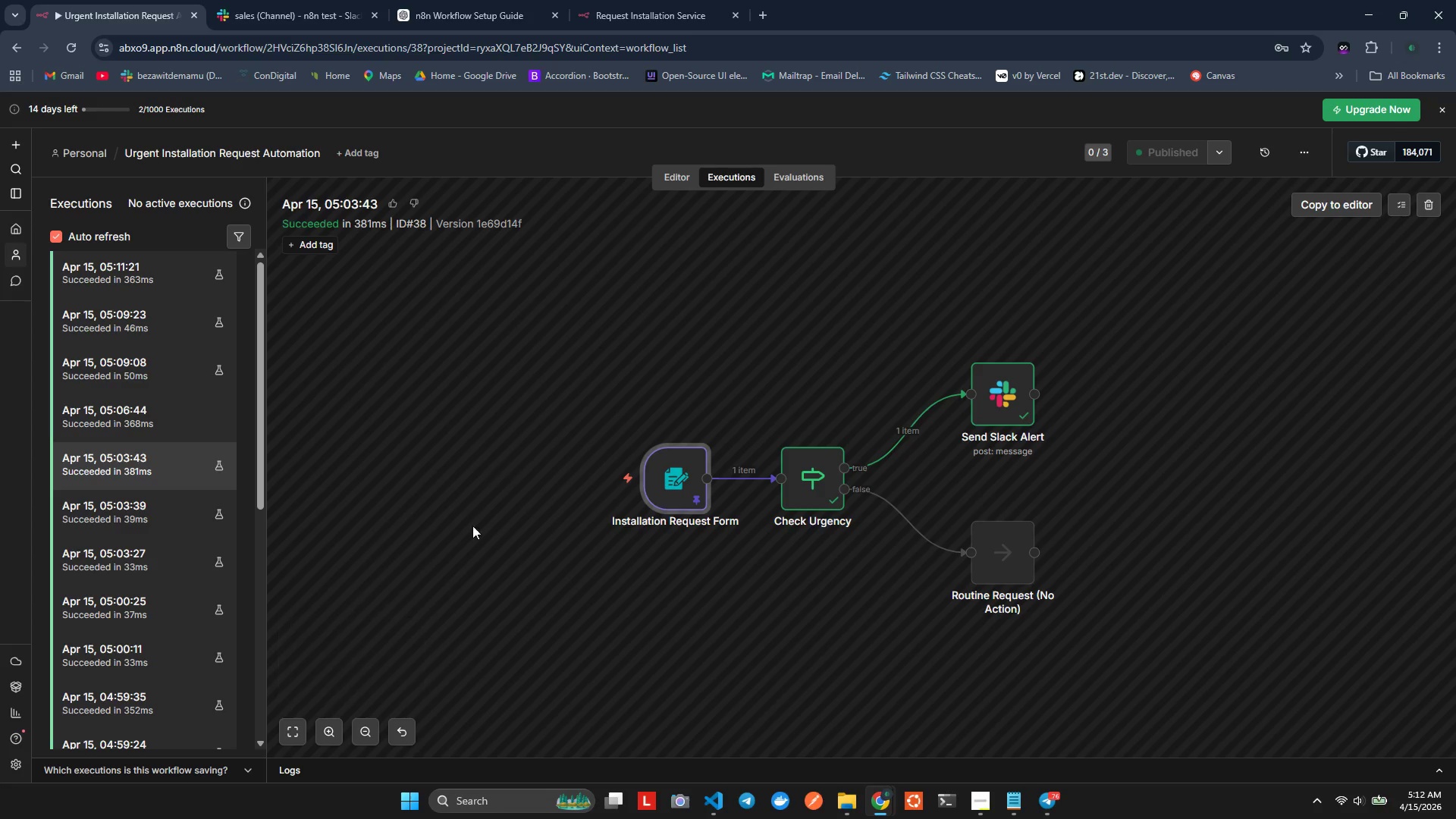 
scroll: coordinate [136, 398], scroll_direction: up, amount: 2.0
 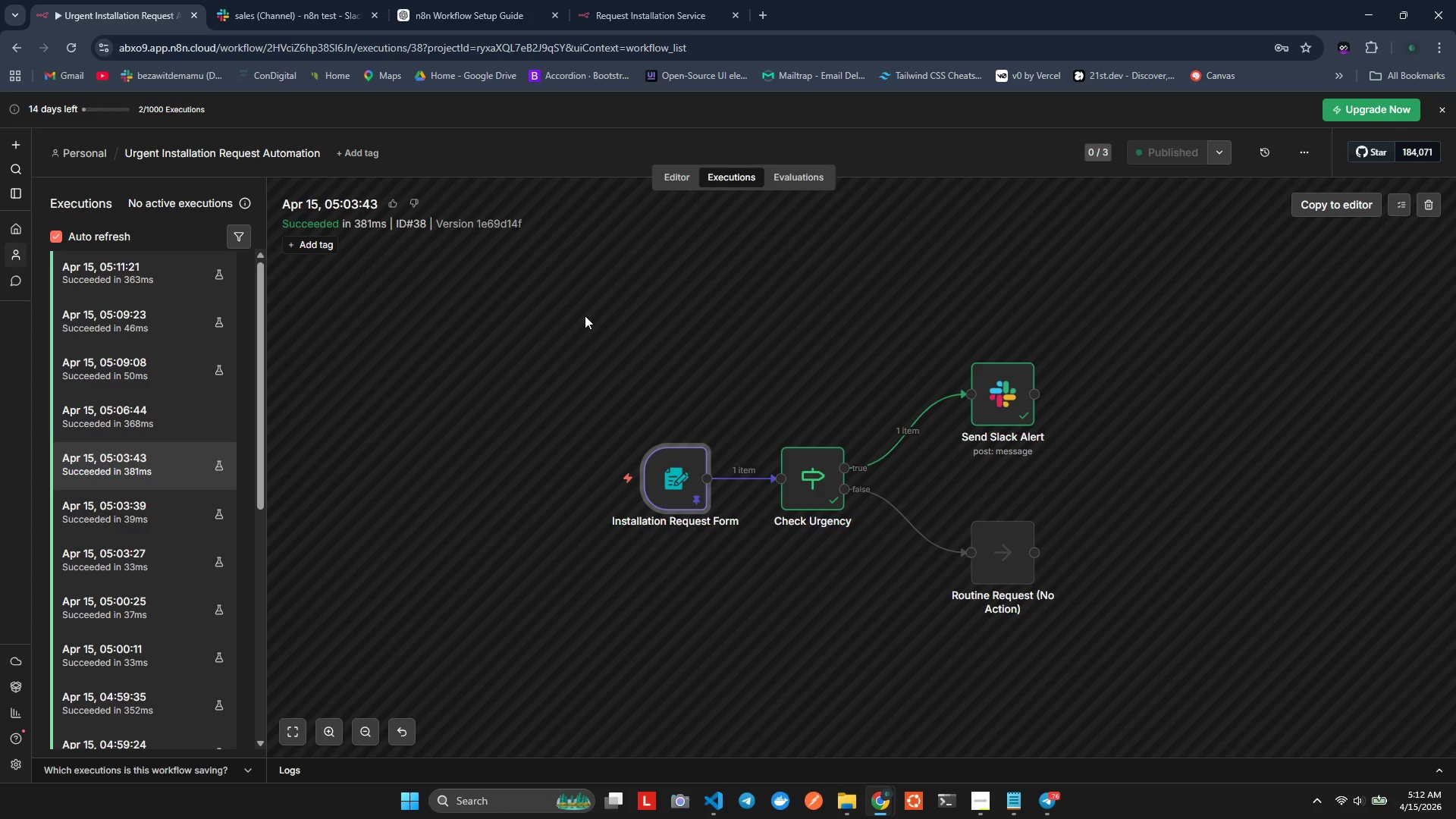 
wait(8.15)
 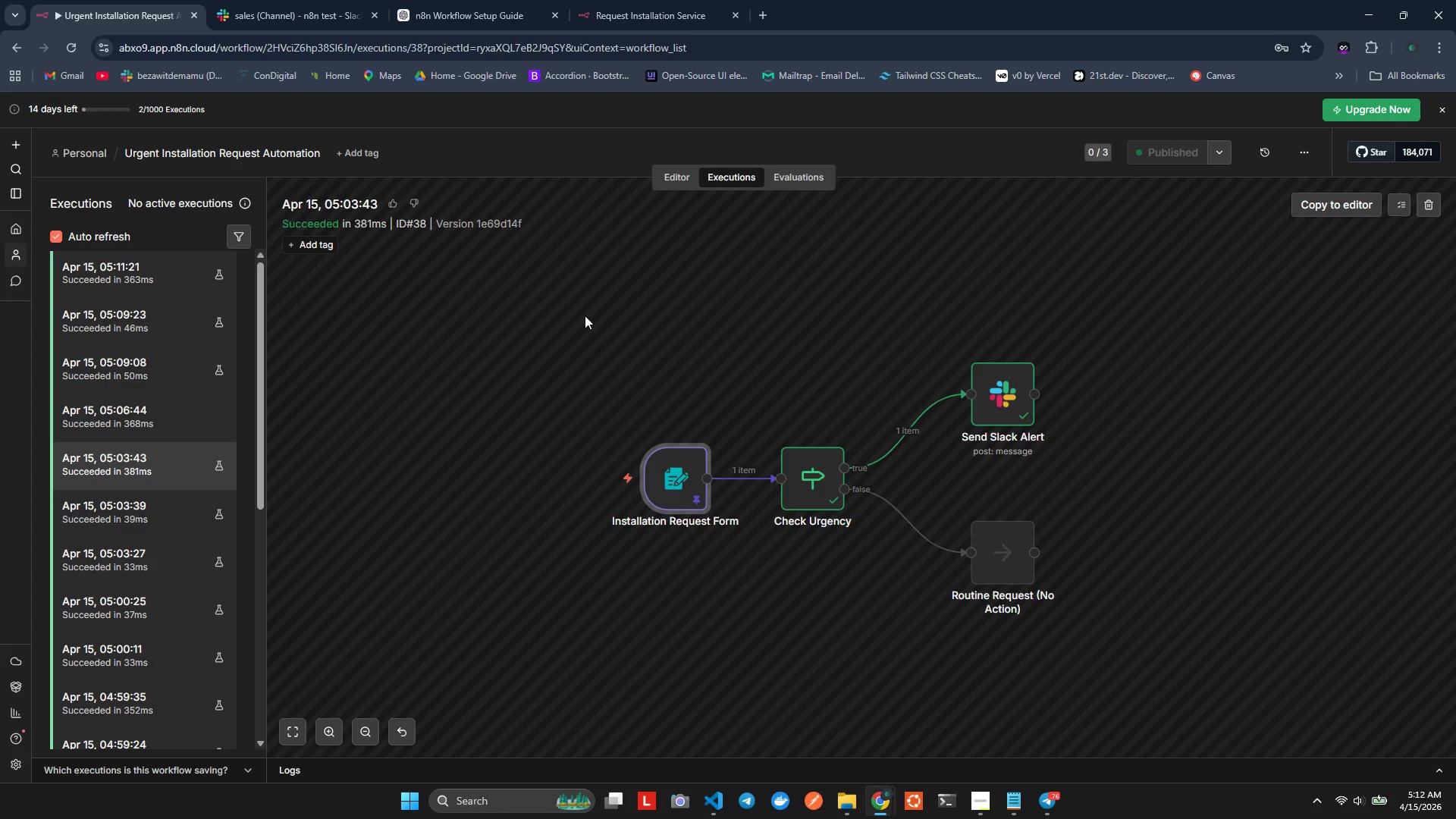 
key(Alt+AltLeft)
 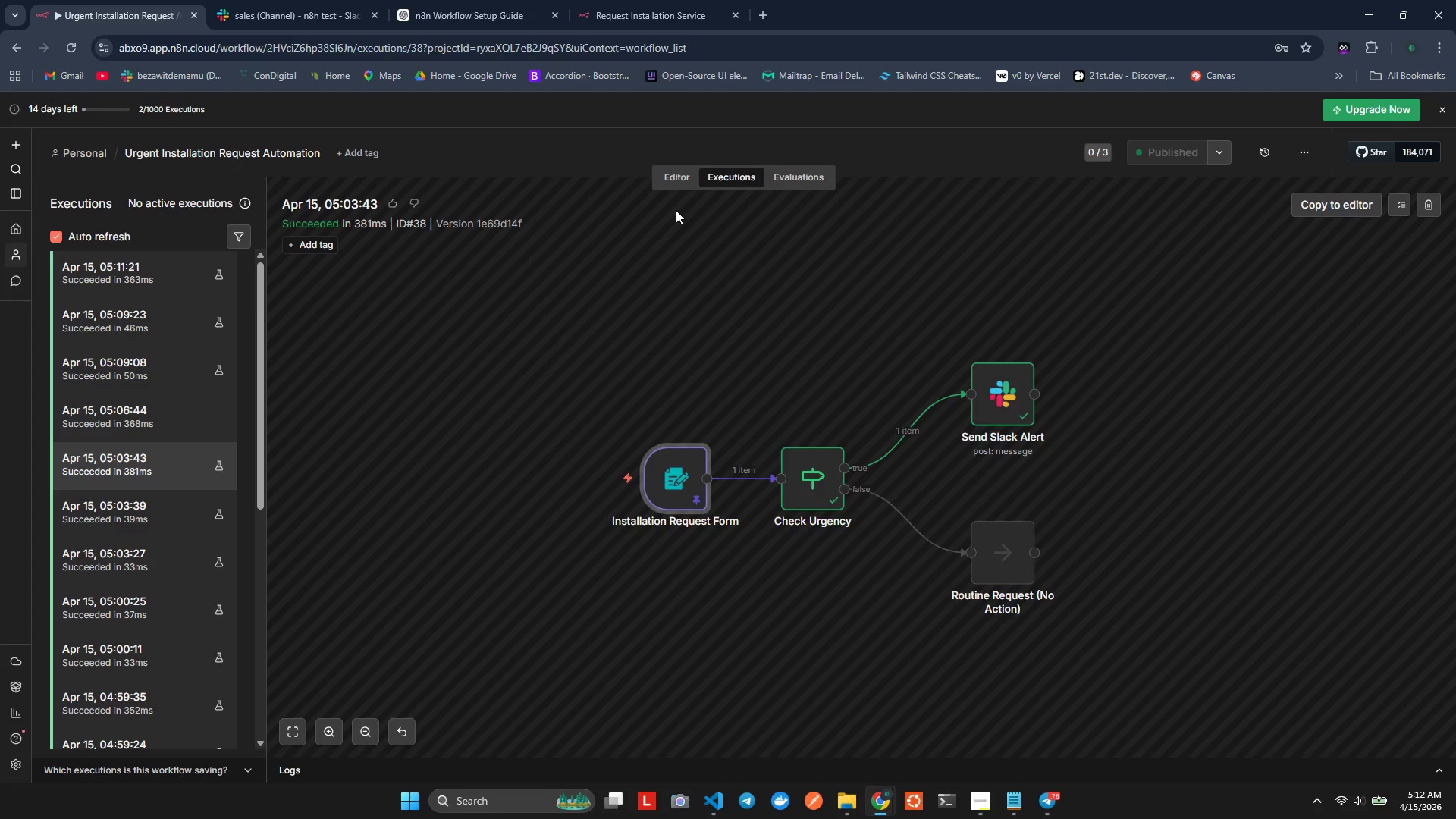 
key(Alt+Tab)
 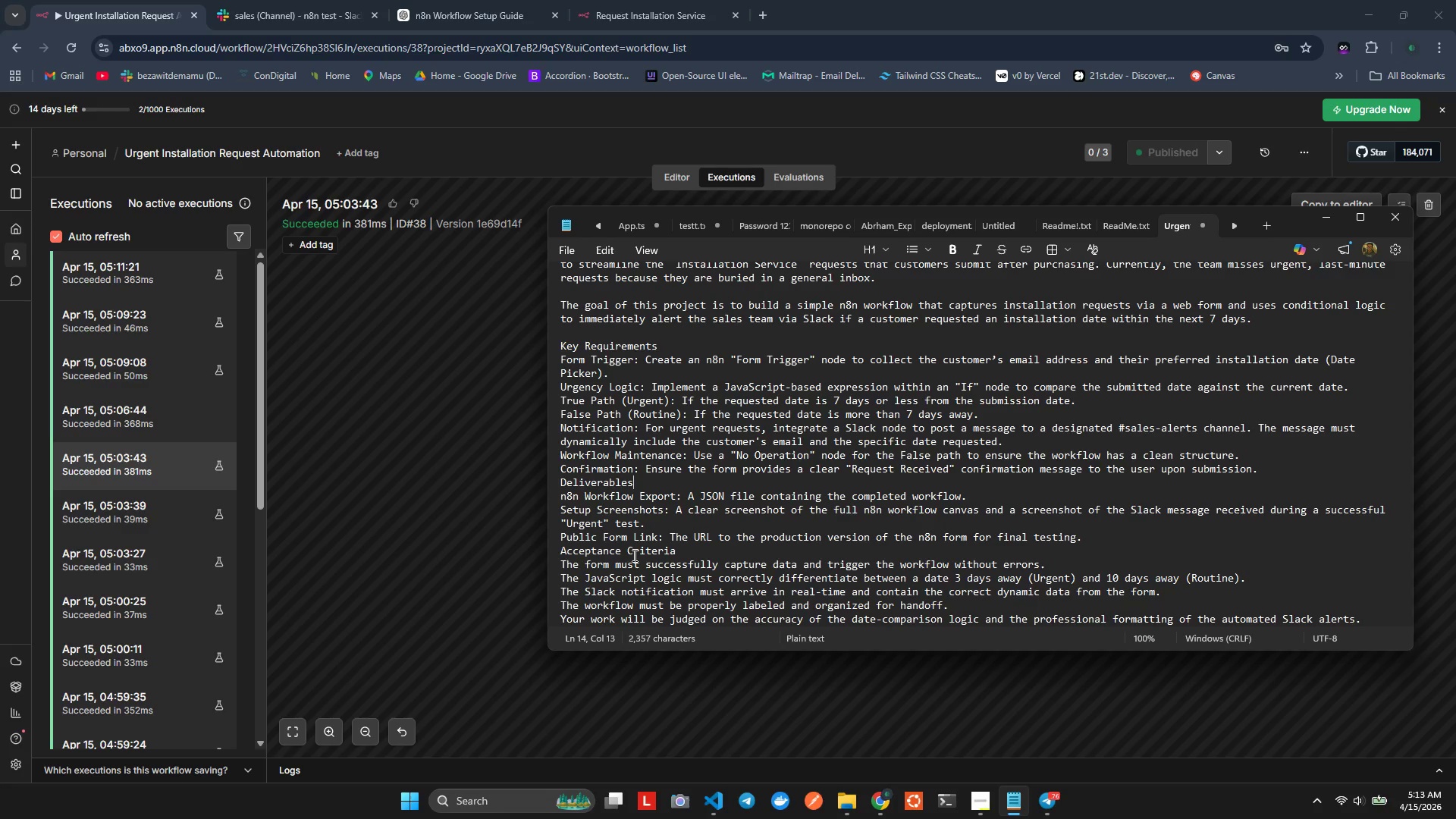 
wait(31.59)
 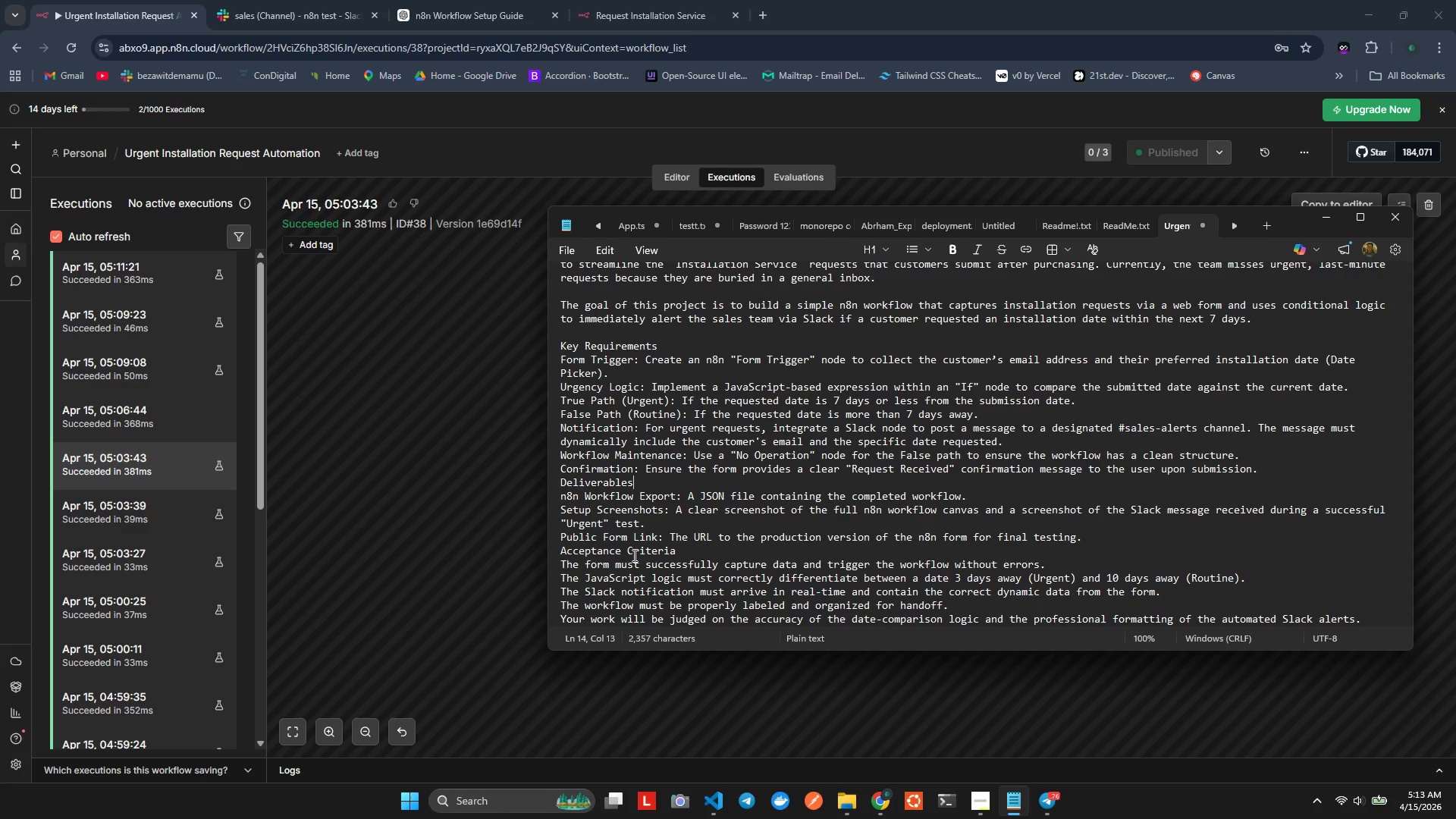 
key(Alt+AltLeft)
 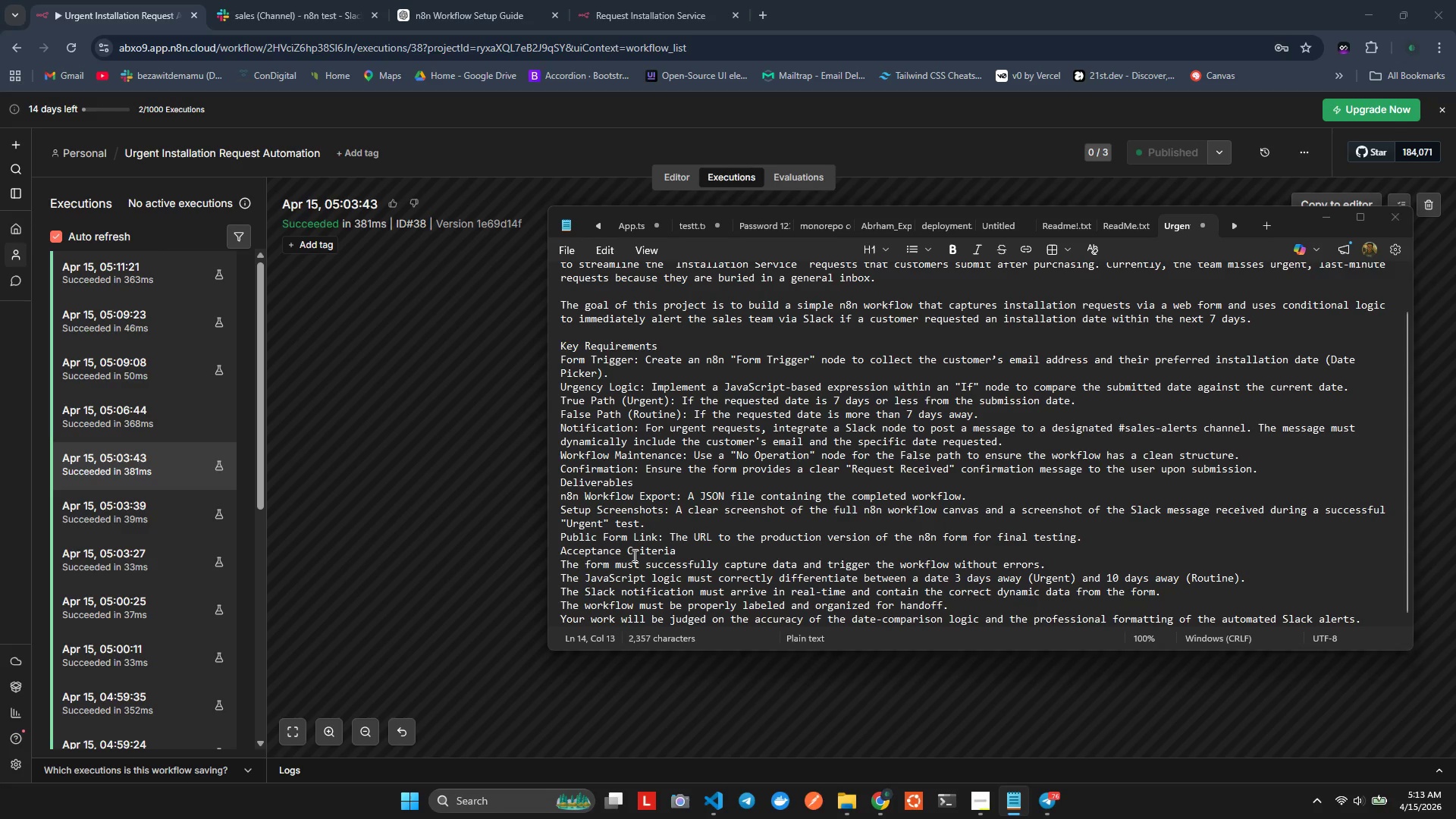 
key(Alt+Tab)
 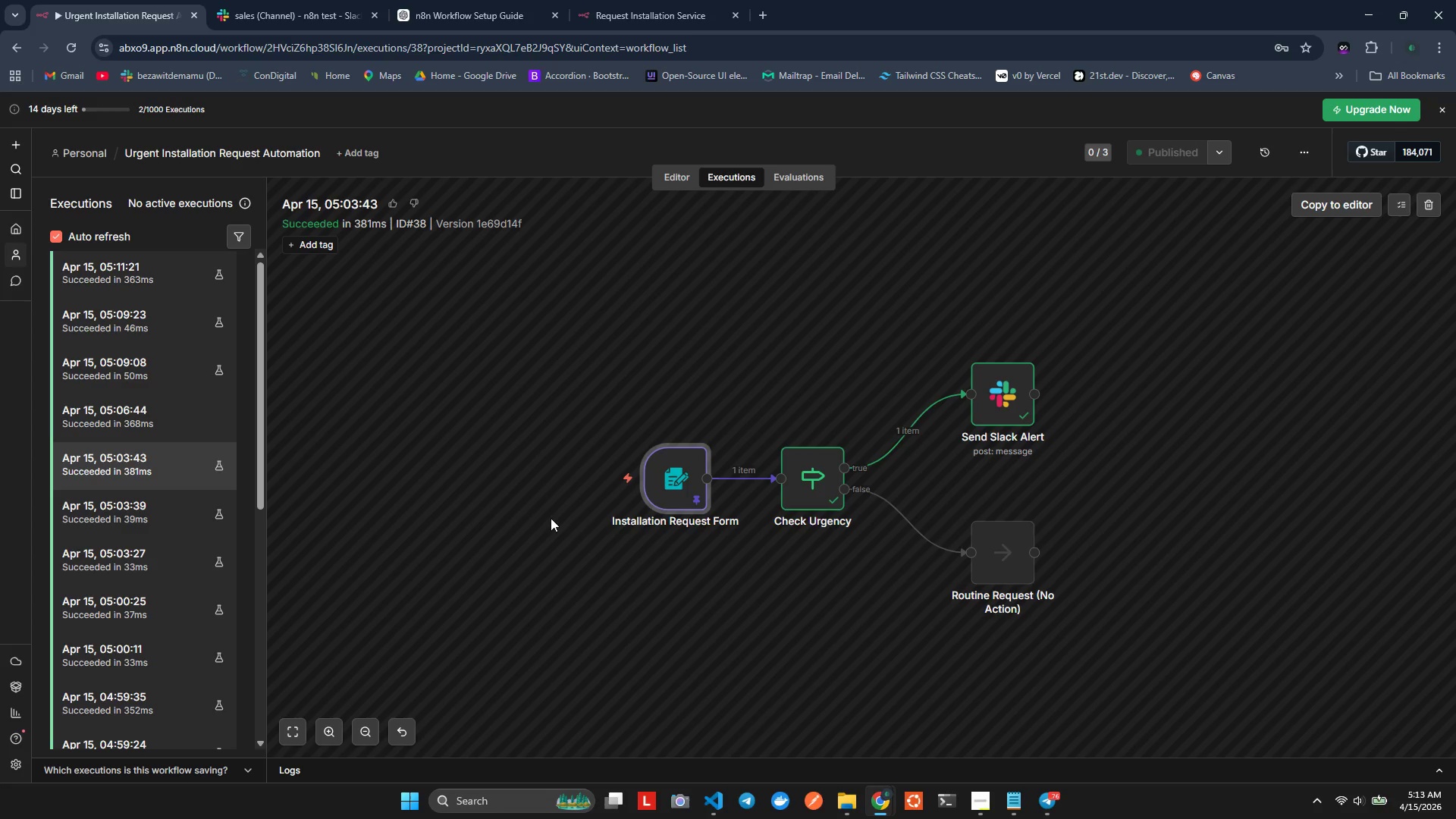 
scroll: coordinate [129, 377], scroll_direction: up, amount: 3.0
 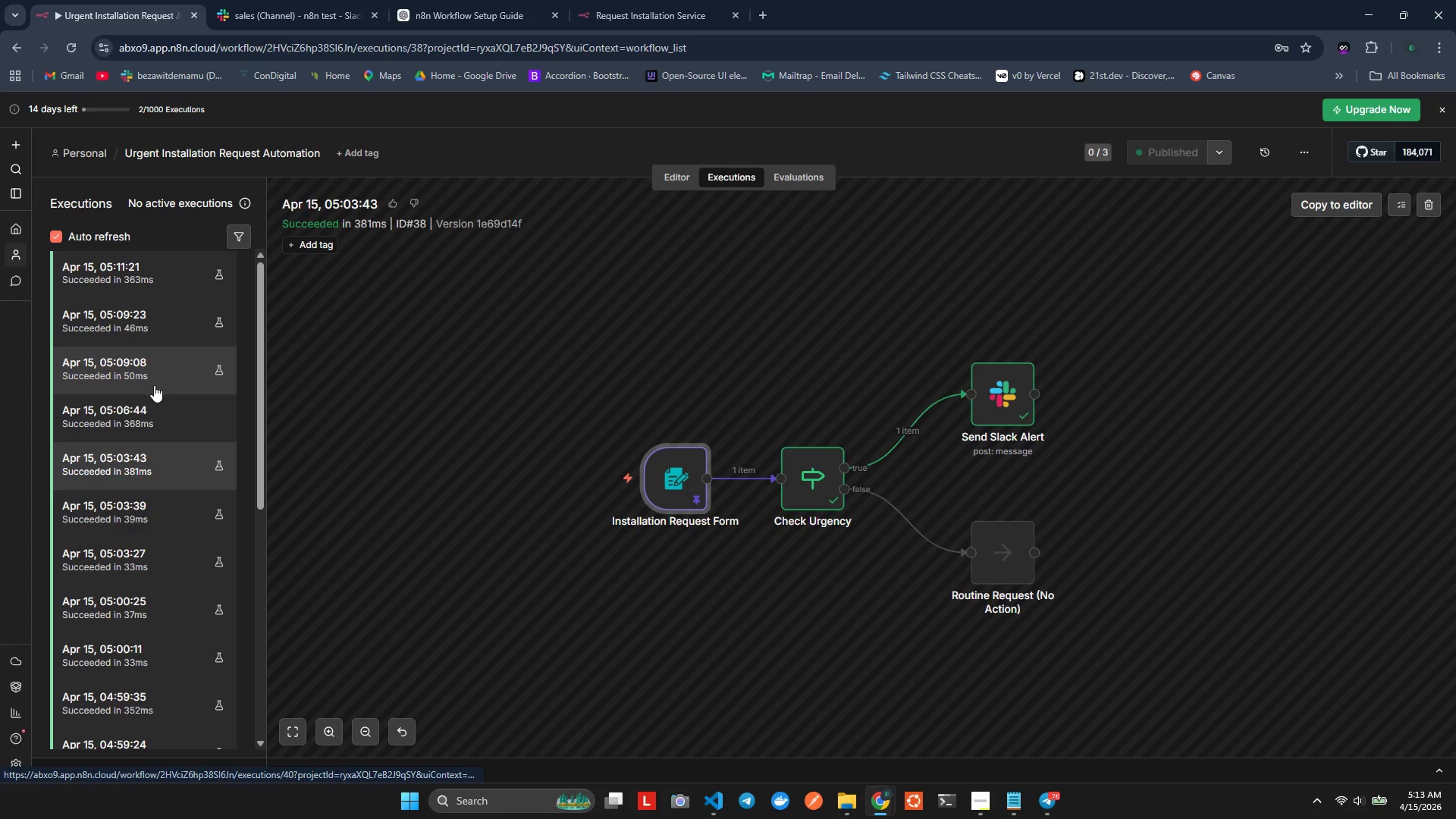 
key(Meta+Shift+S)
 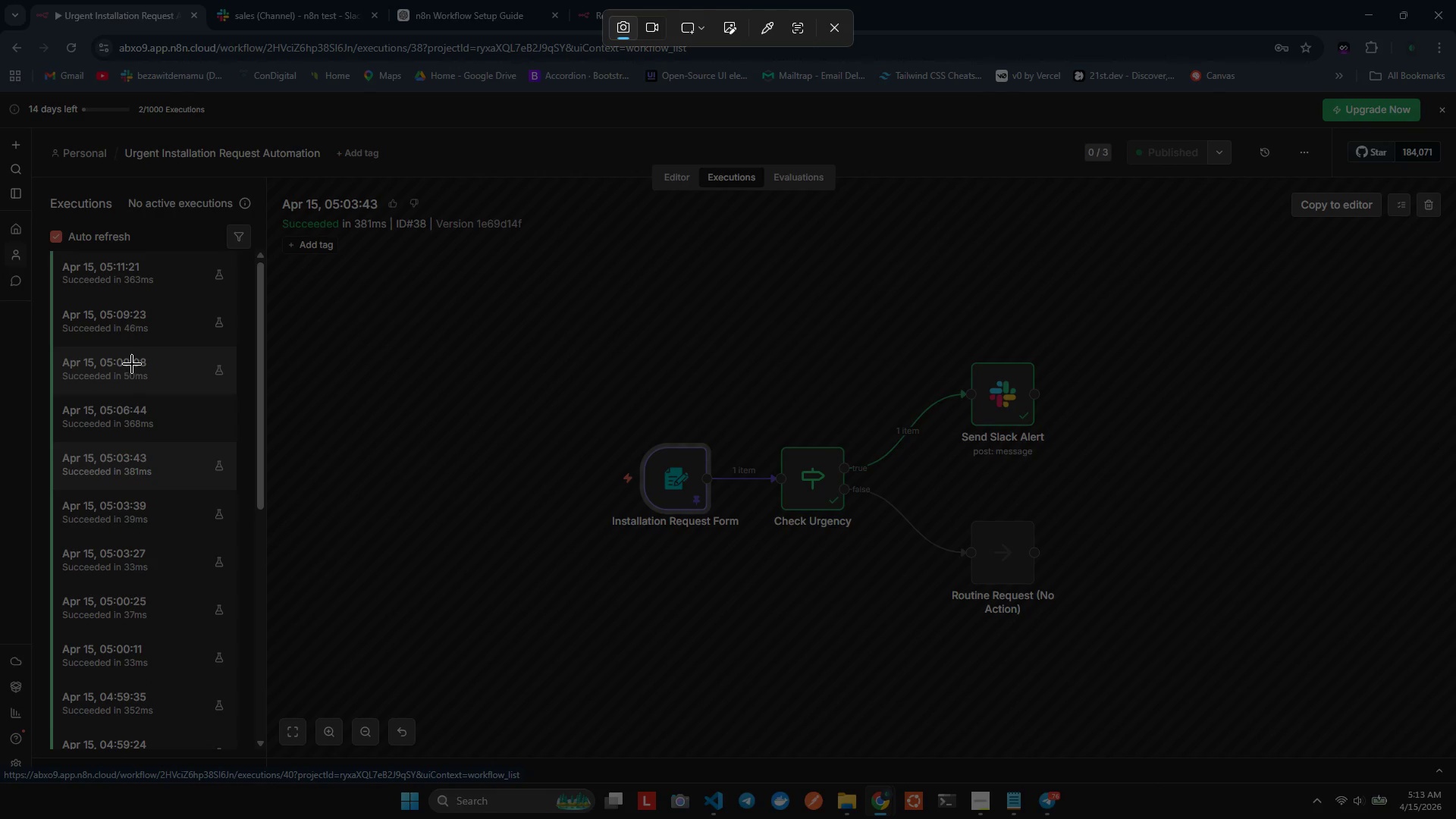 
left_click([124, 290])
 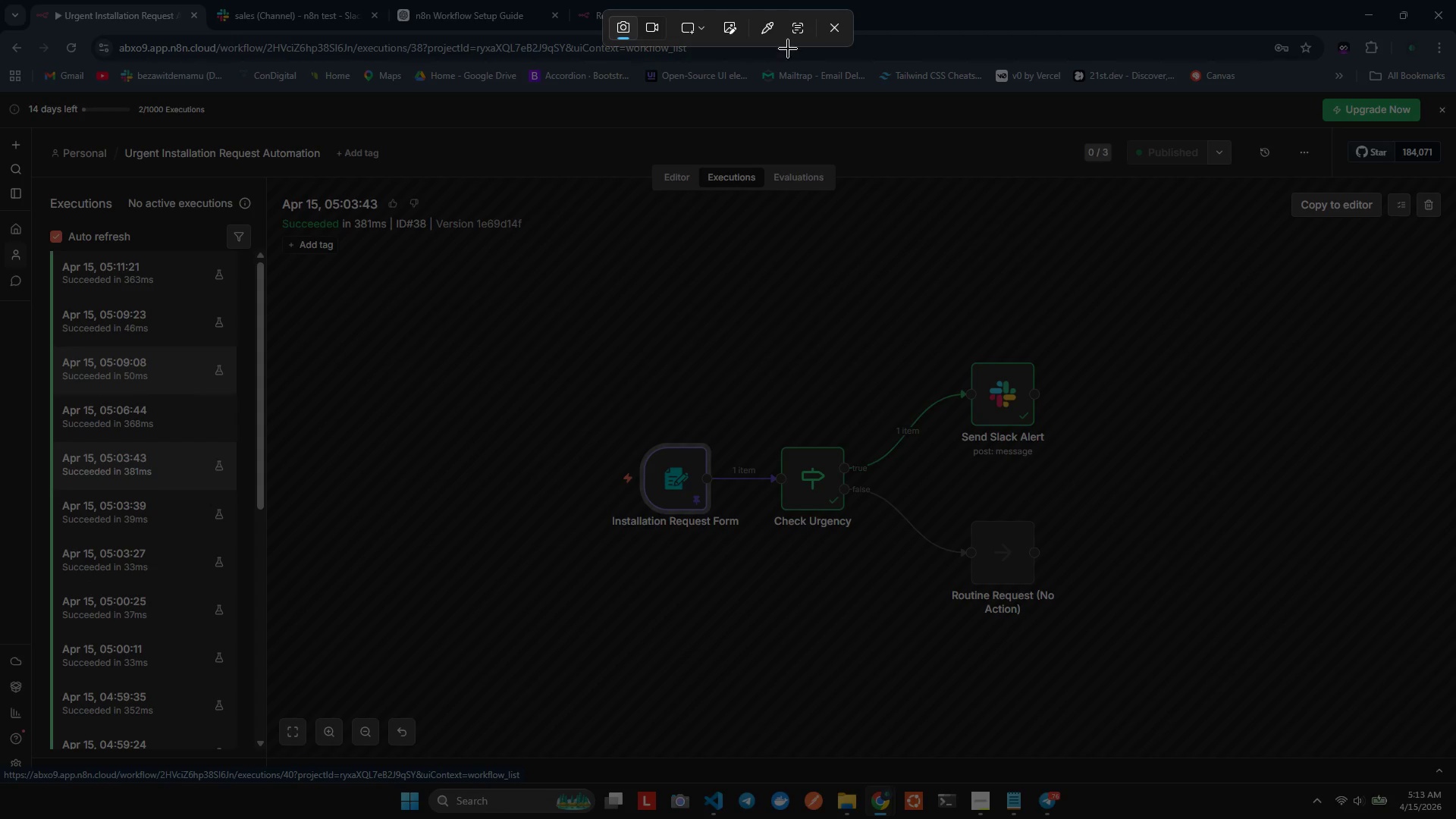 
left_click([830, 30])
 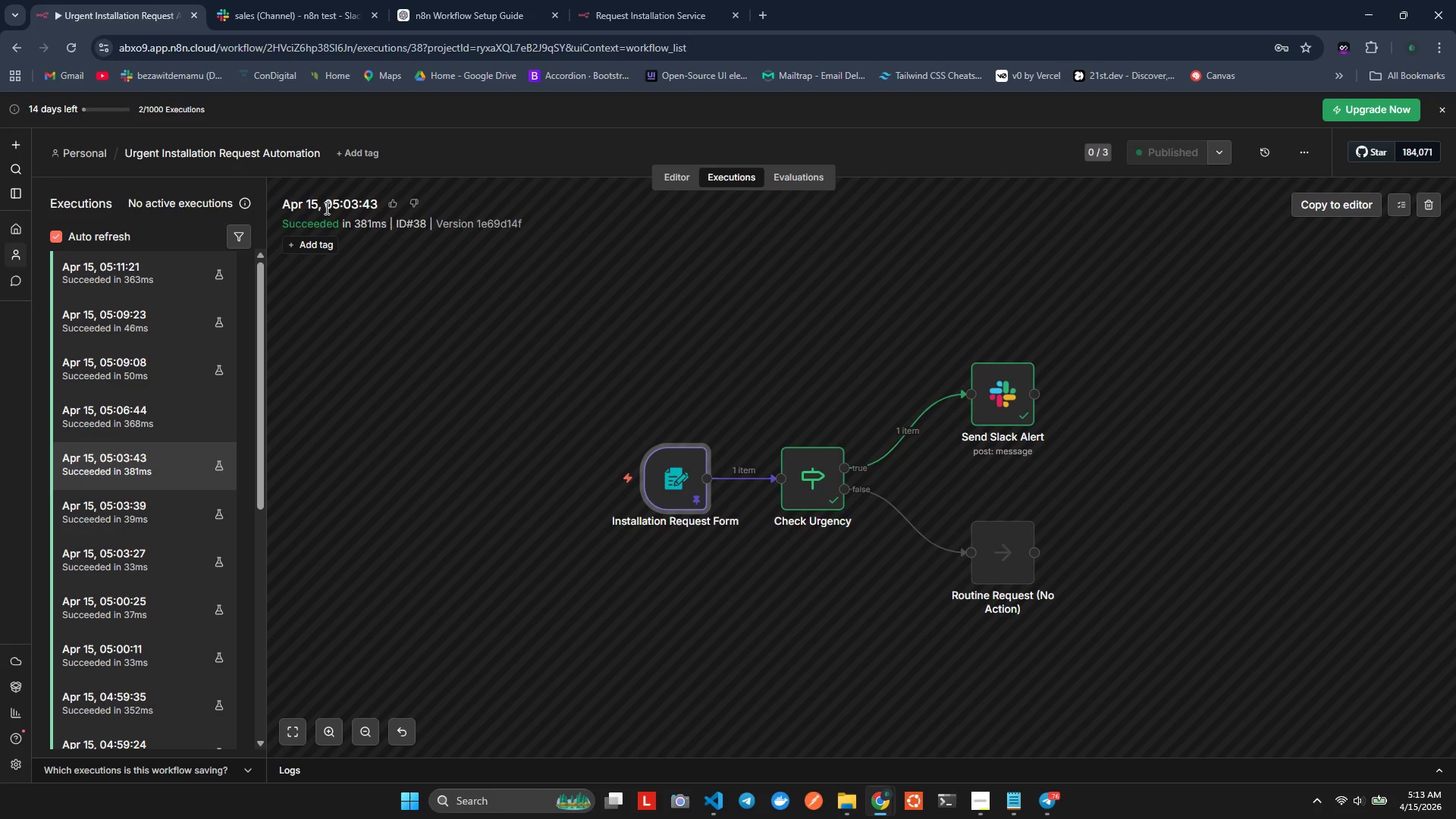 
wait(6.58)
 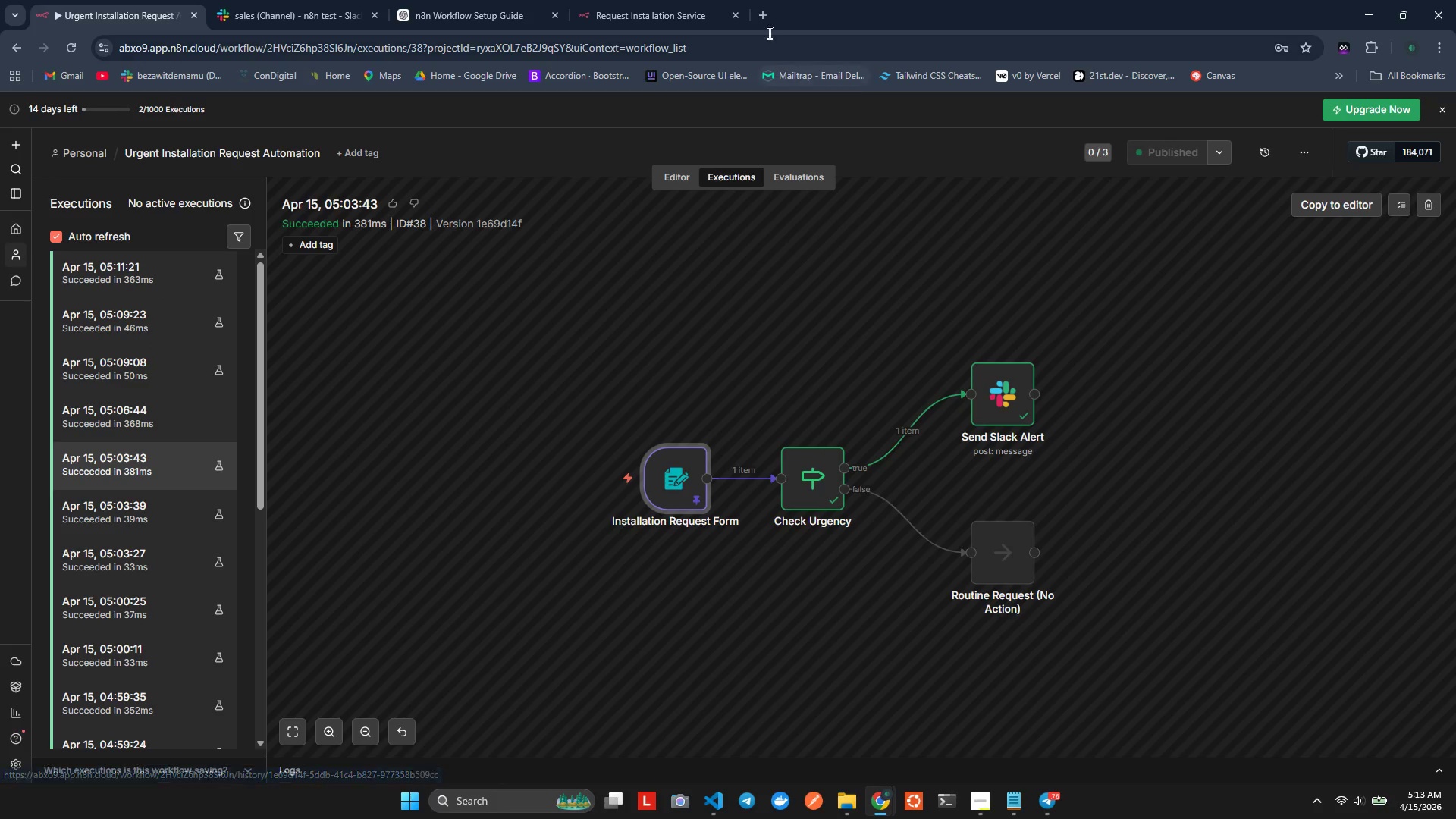 
left_click([767, 2])
 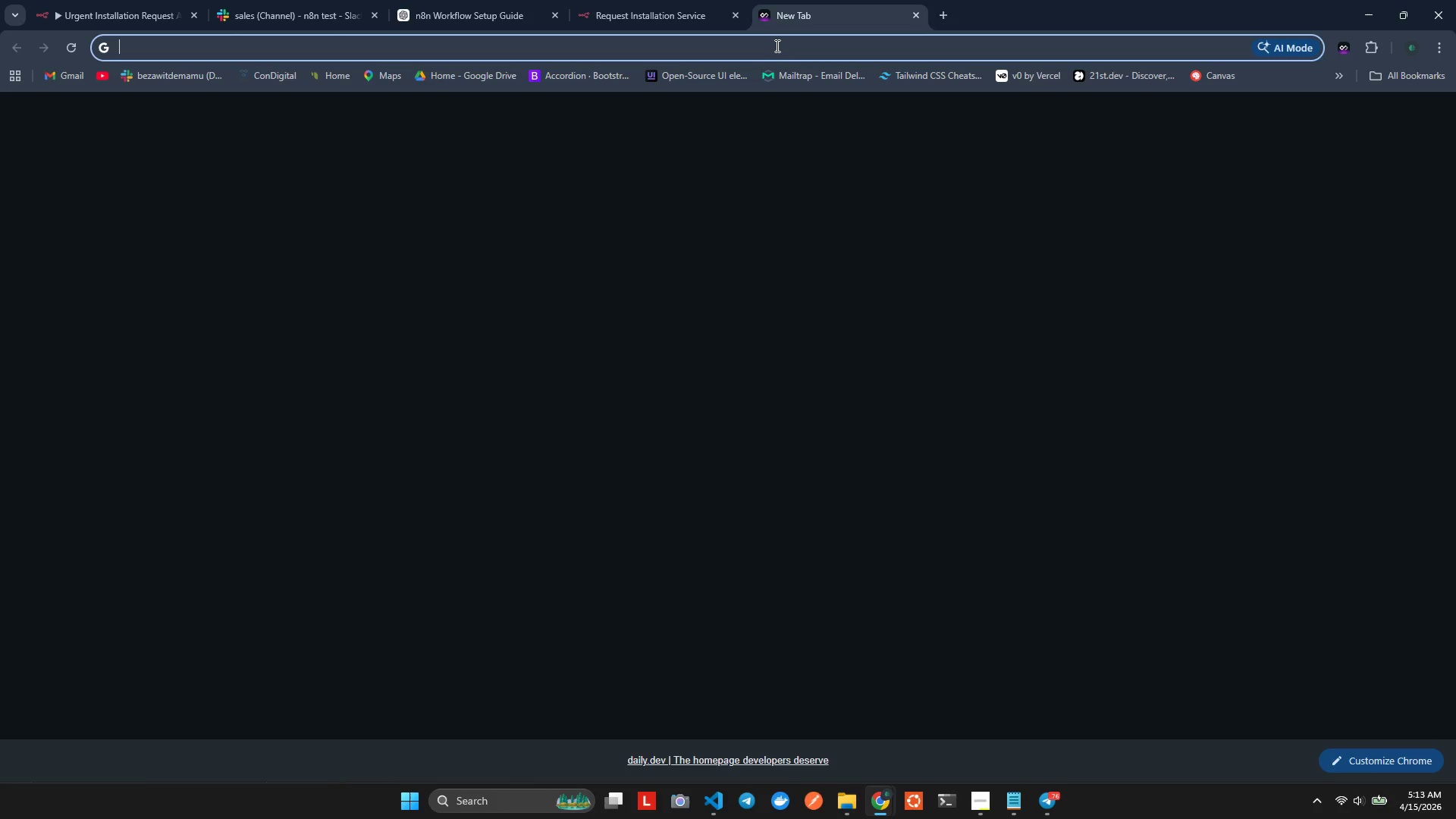 
key(Control+ControlLeft)
 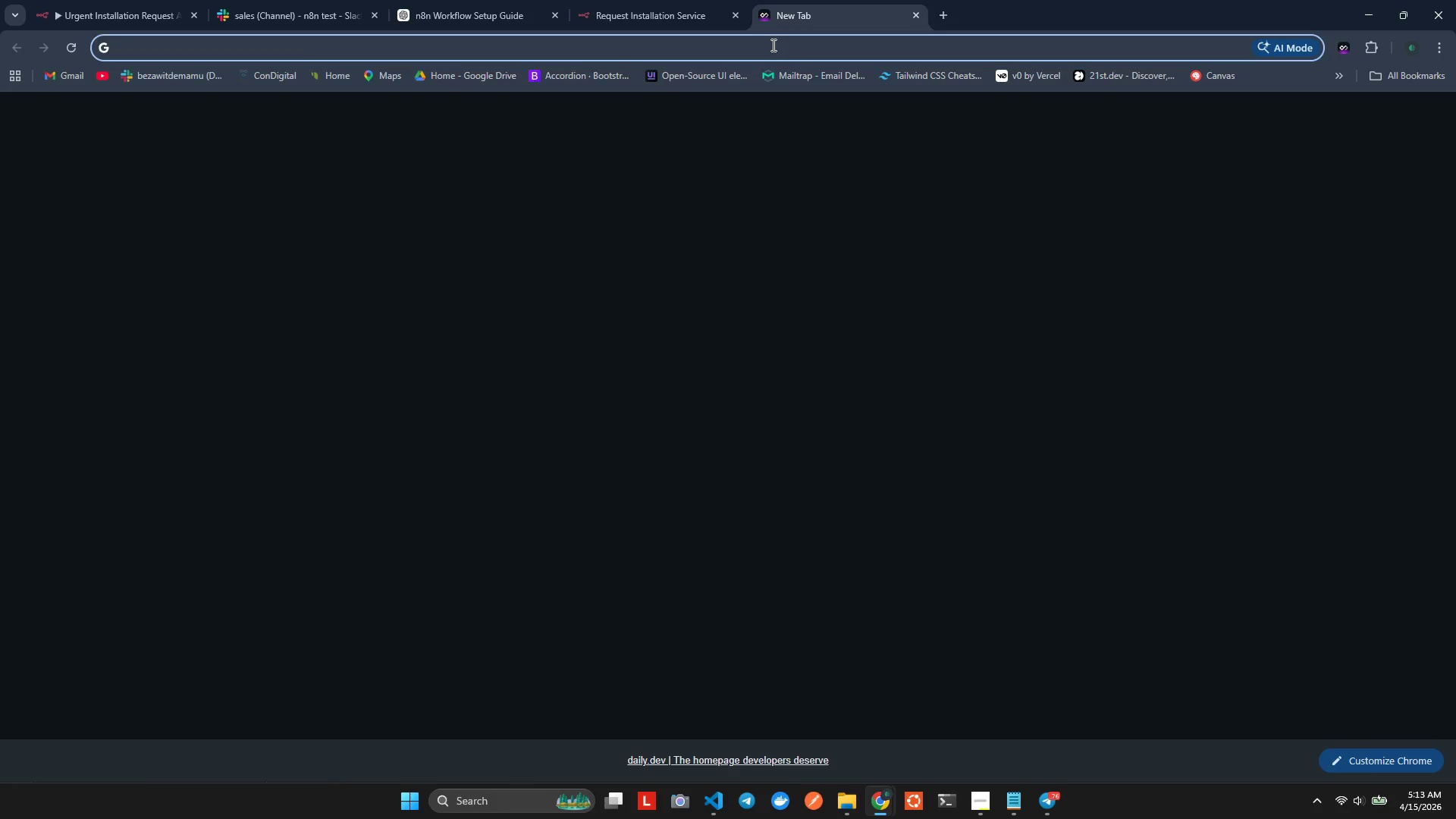 
key(Control+V)
 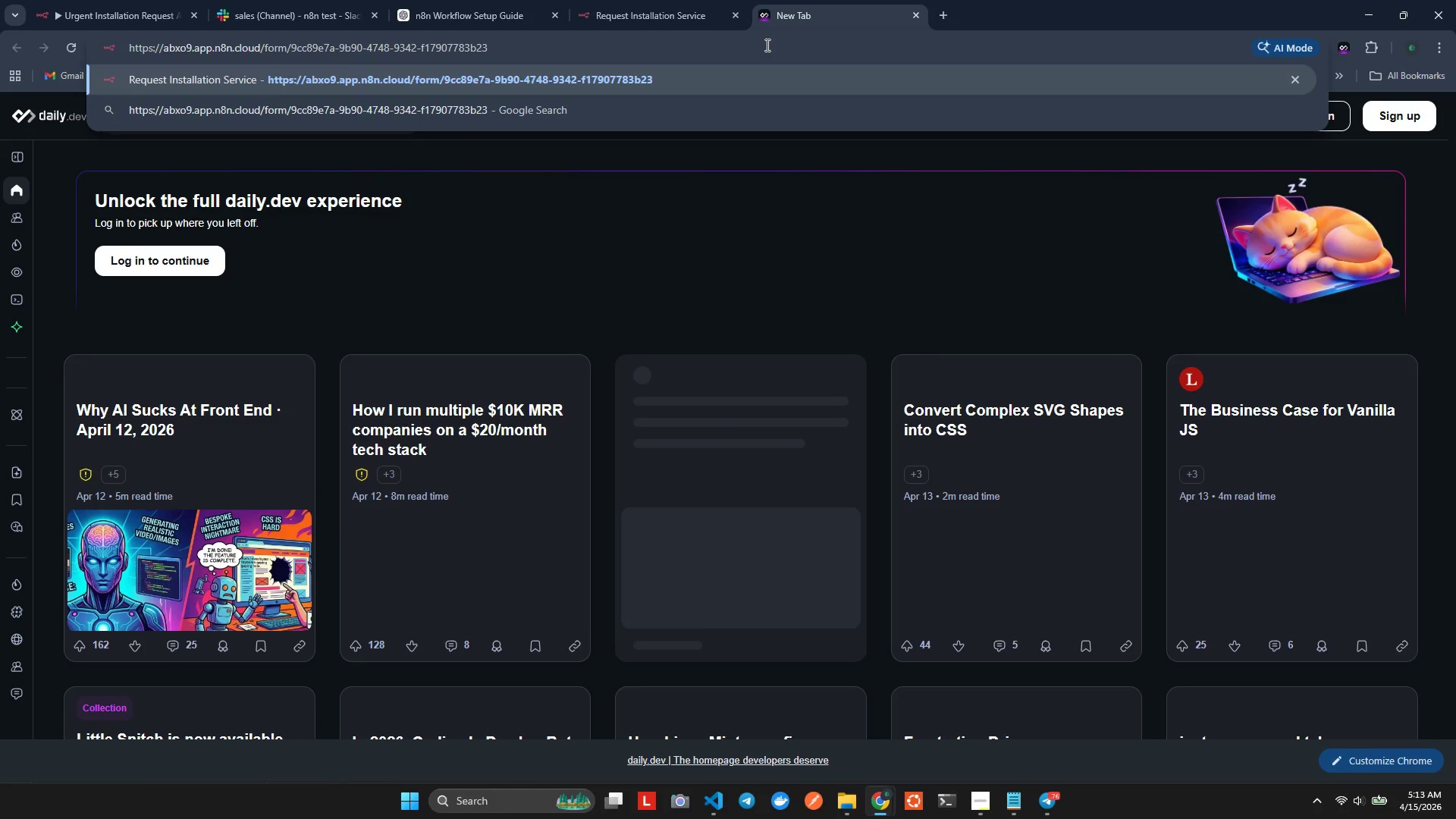 
key(Control+Enter)
 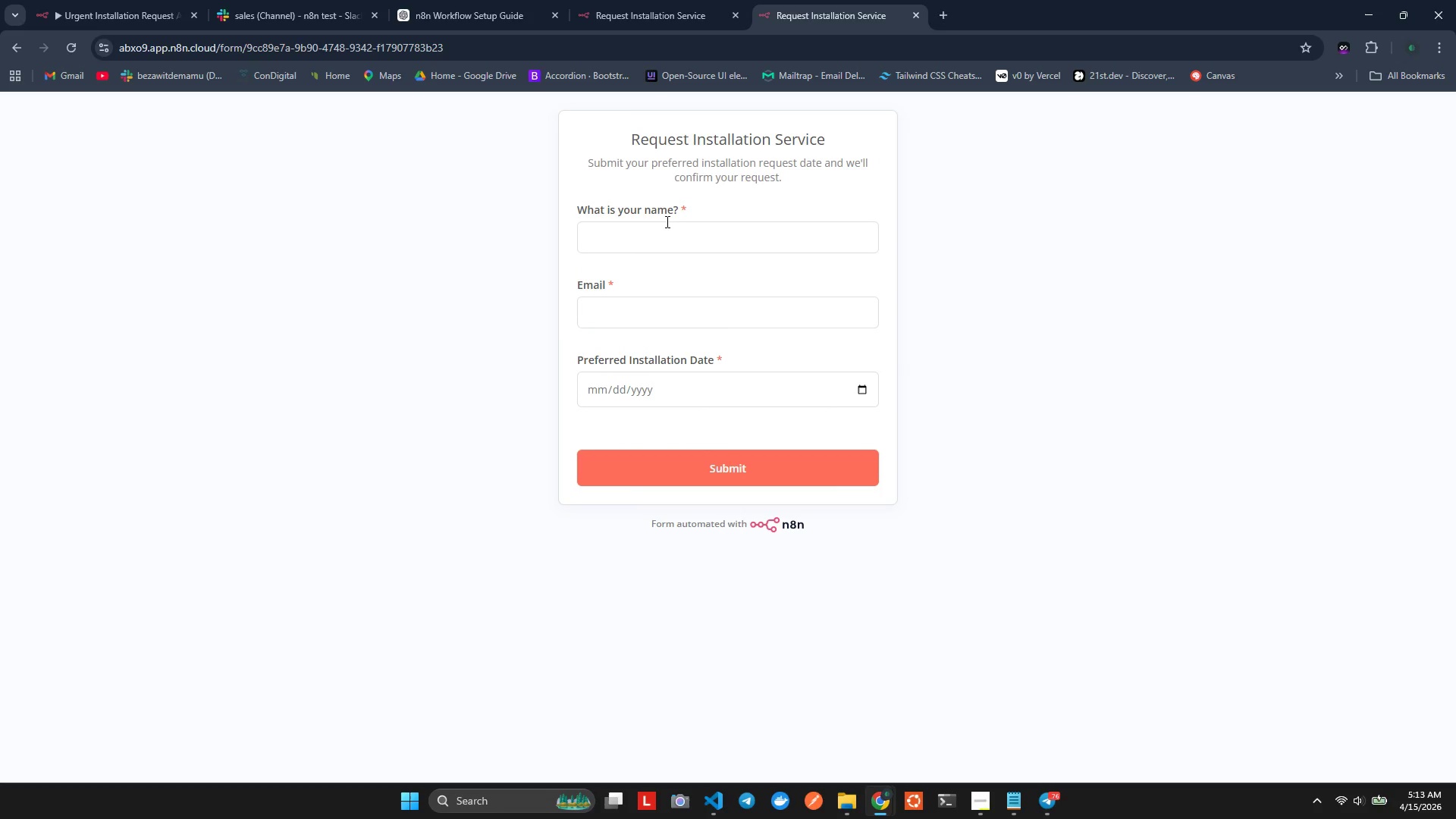 
type(f)
key(Backspace)
key(Backspace)
type(Fna)
key(Backspace)
key(Backspace)
key(Backspace)
key(Backspace)
type(A)
key(Backspace)
key(Backspace)
type(John Due)
 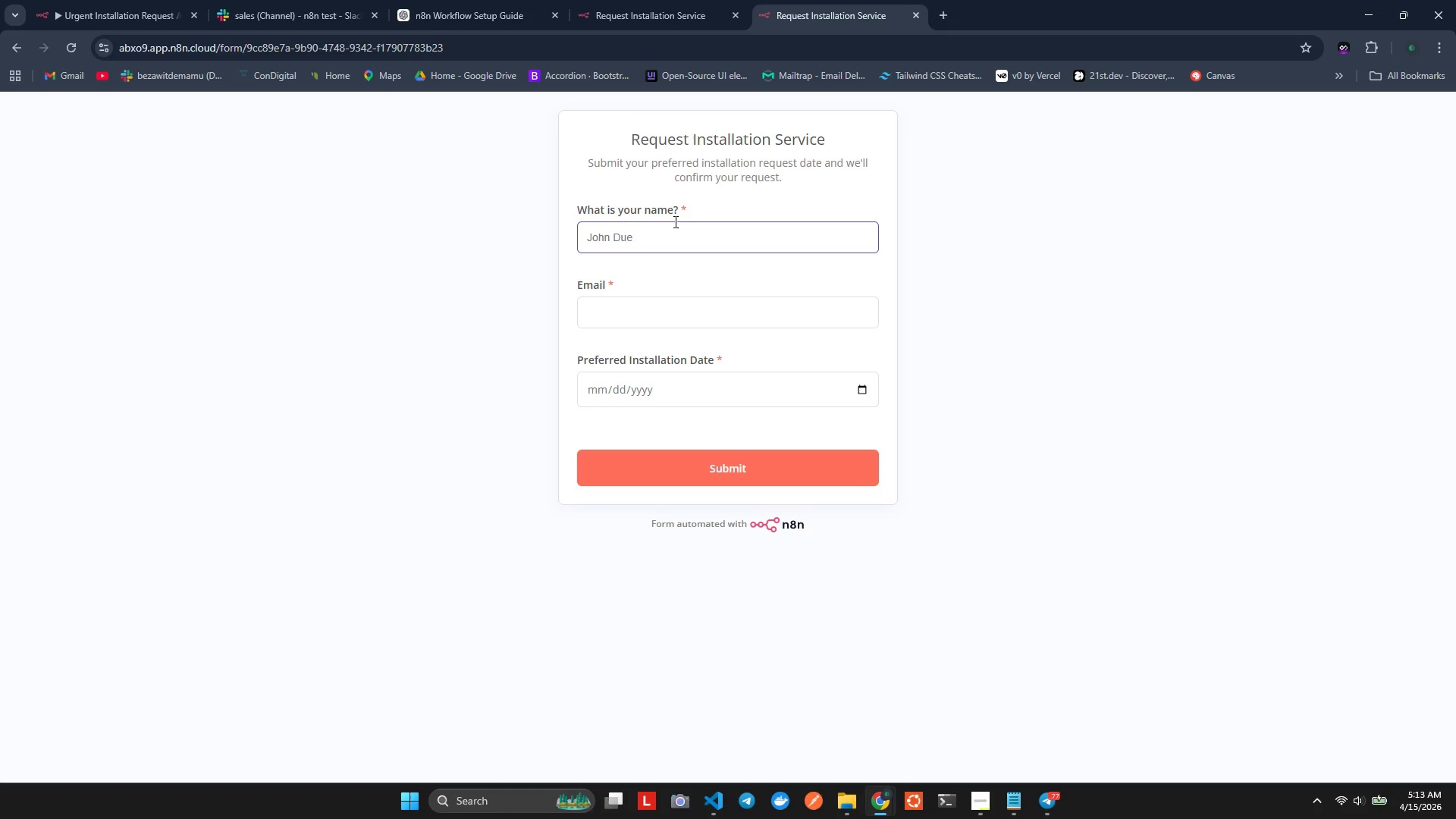 
 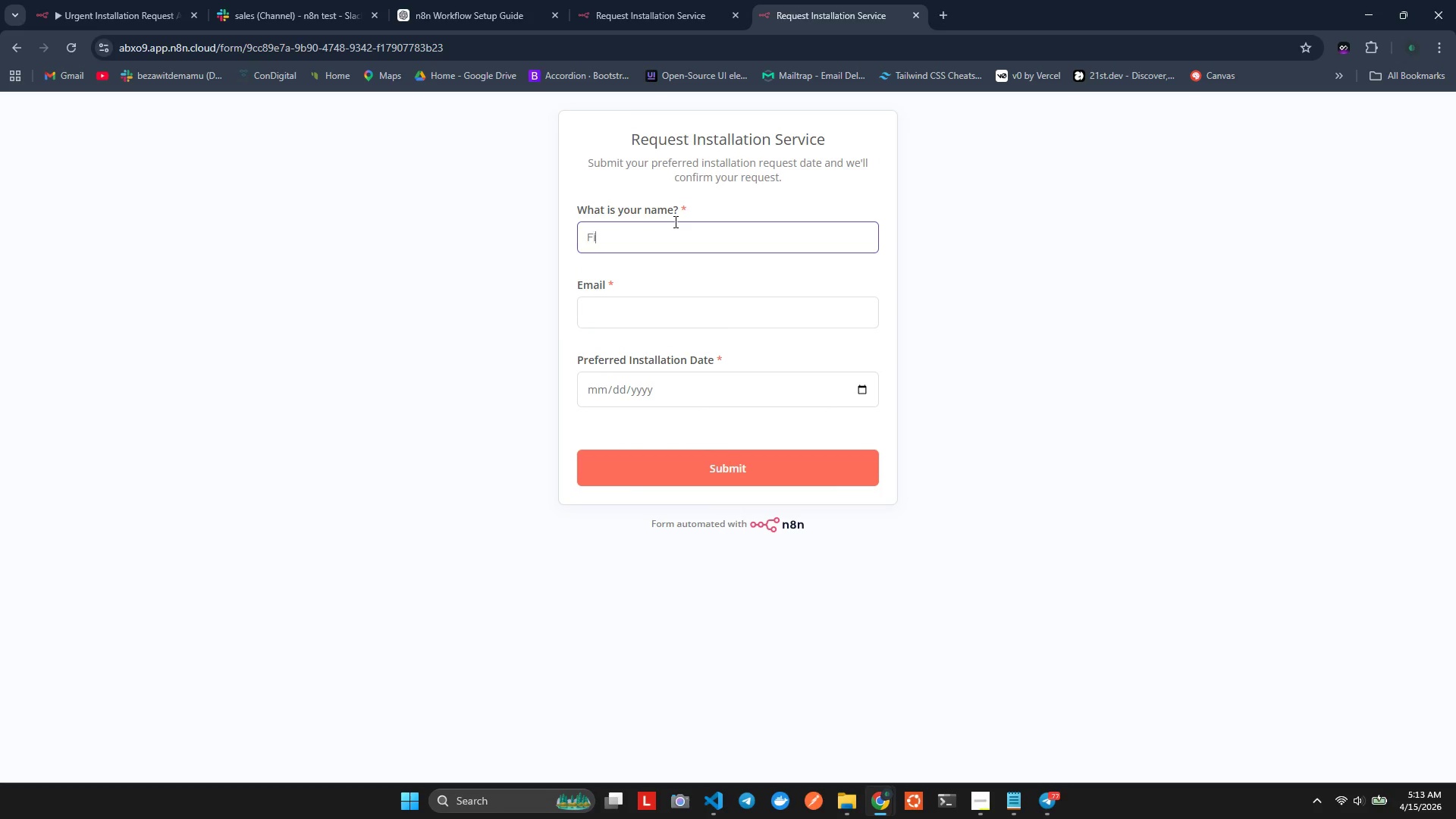 
hold_key(key=I, duration=0.34)
 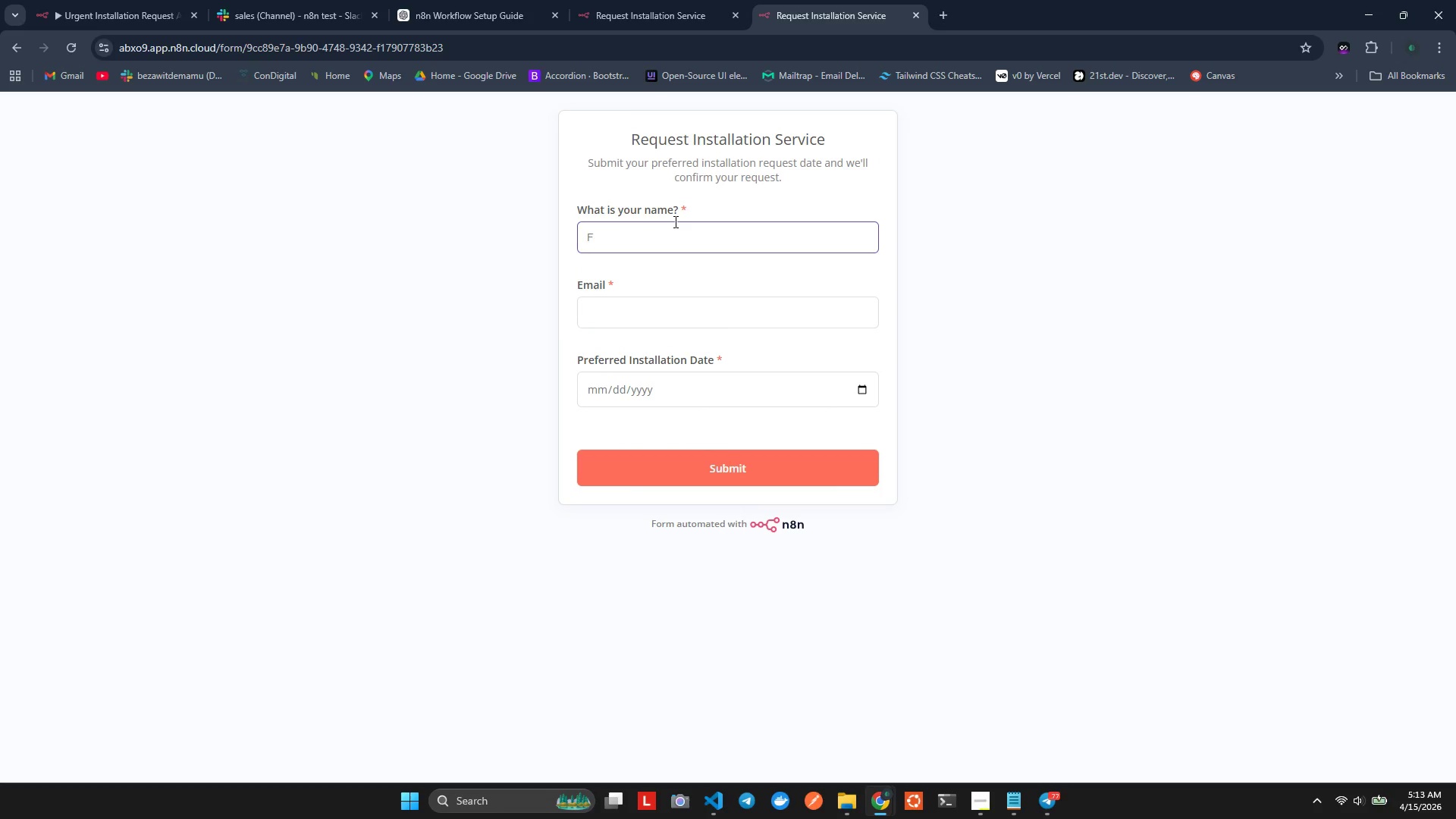 
left_click([662, 316])
 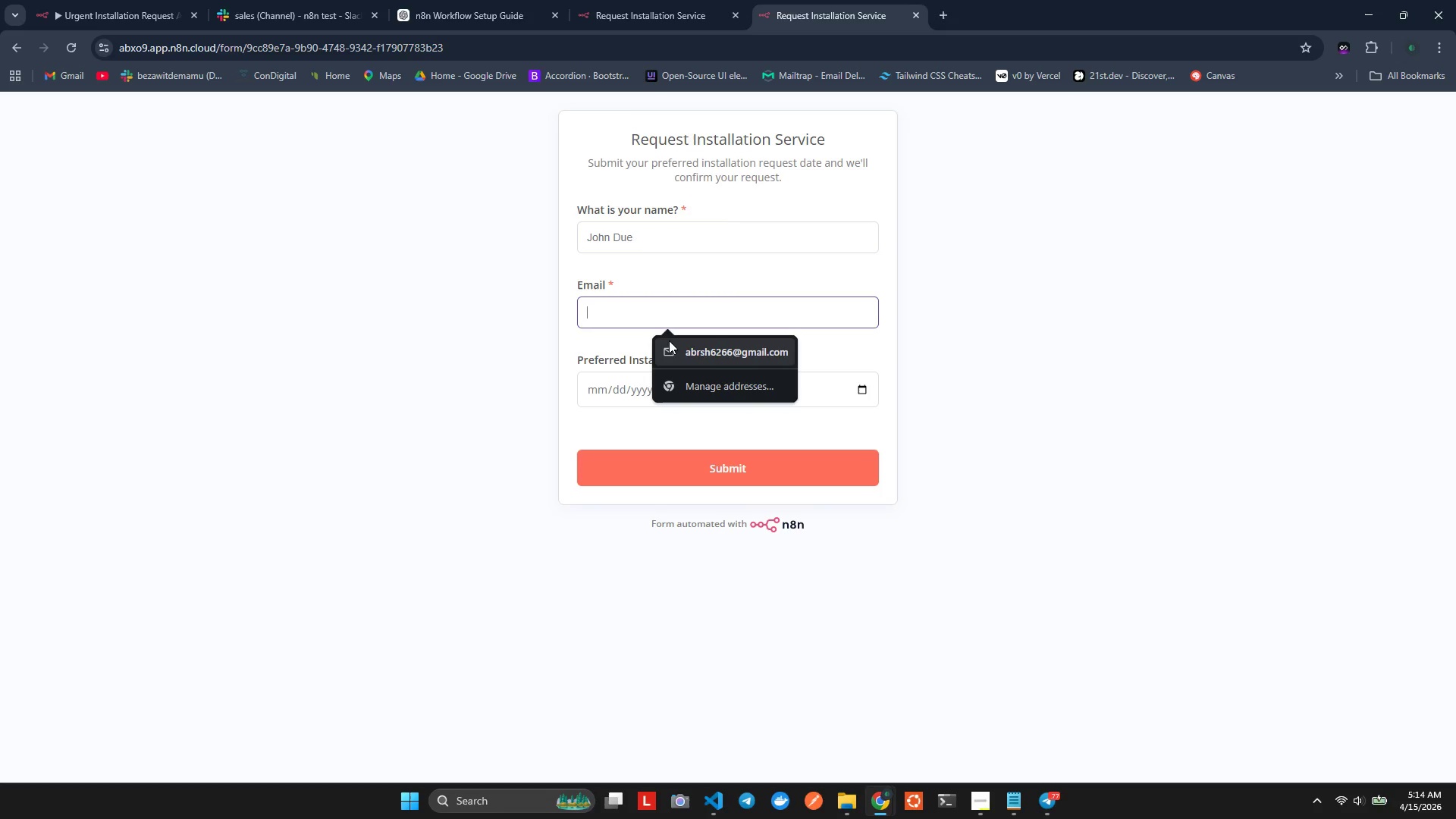 
left_click([690, 350])
 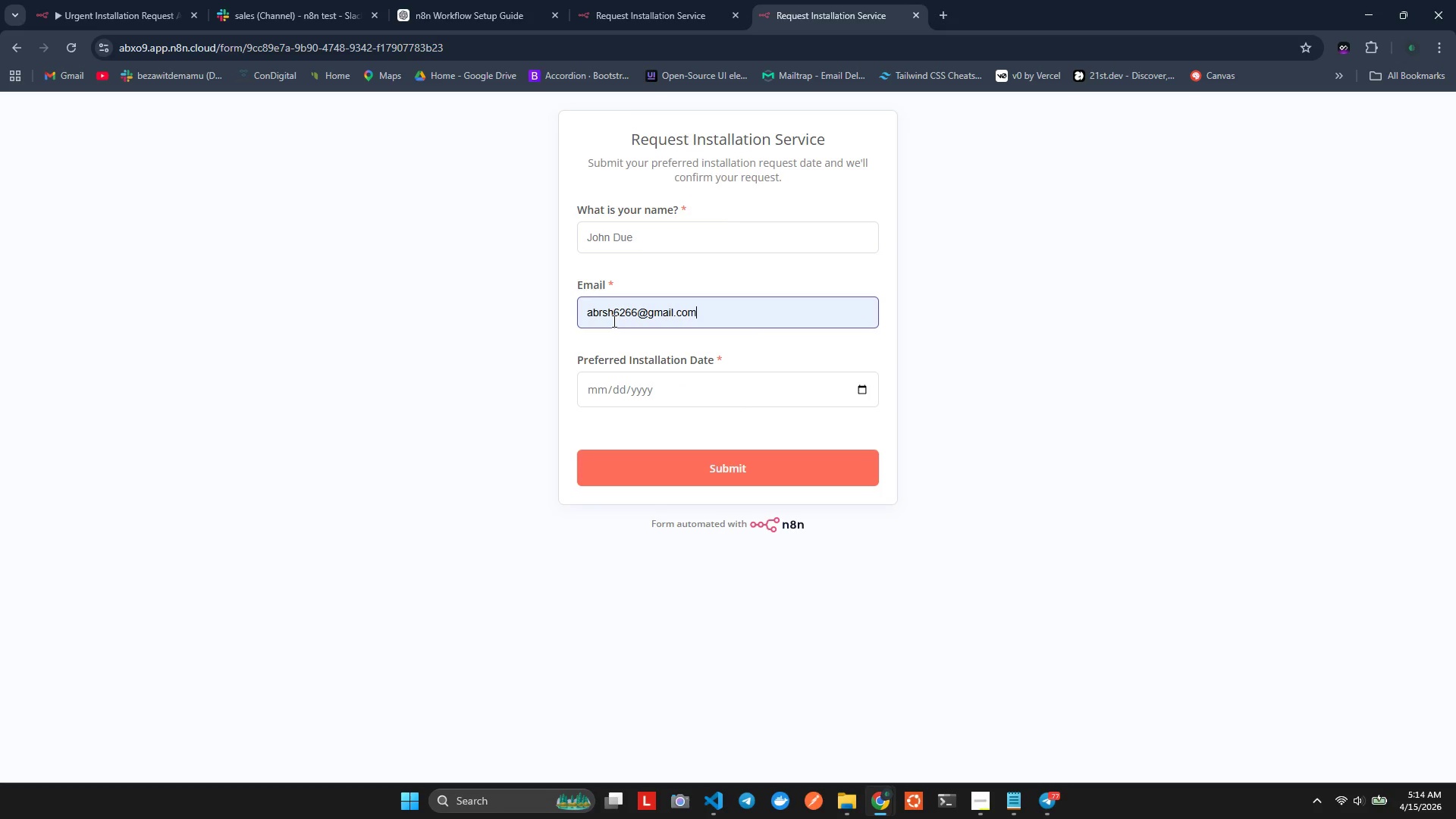 
left_click_drag(start_coordinate=[613, 321], to_coordinate=[560, 326])
 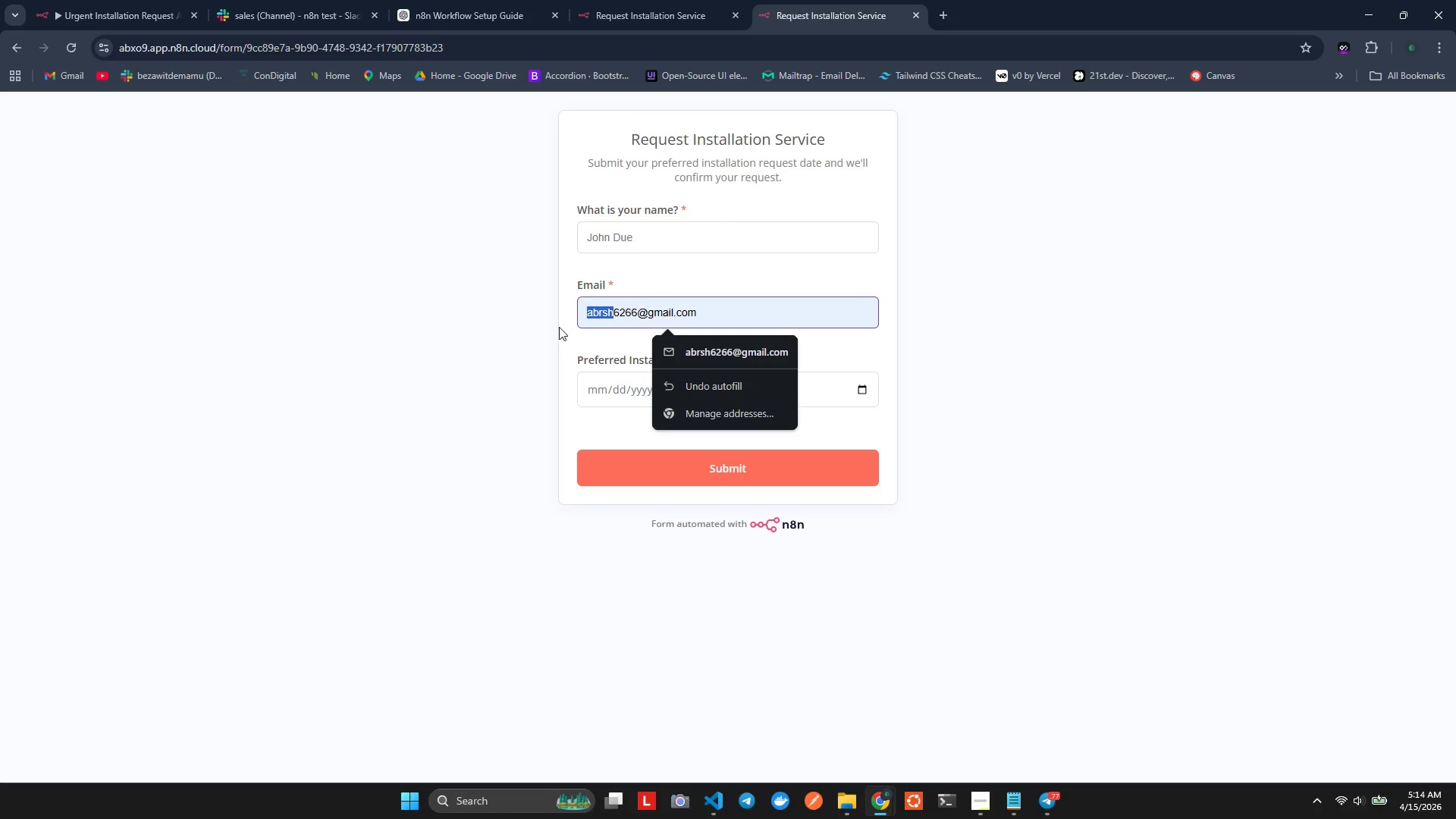 
type(g)
key(Backspace)
type(john)
 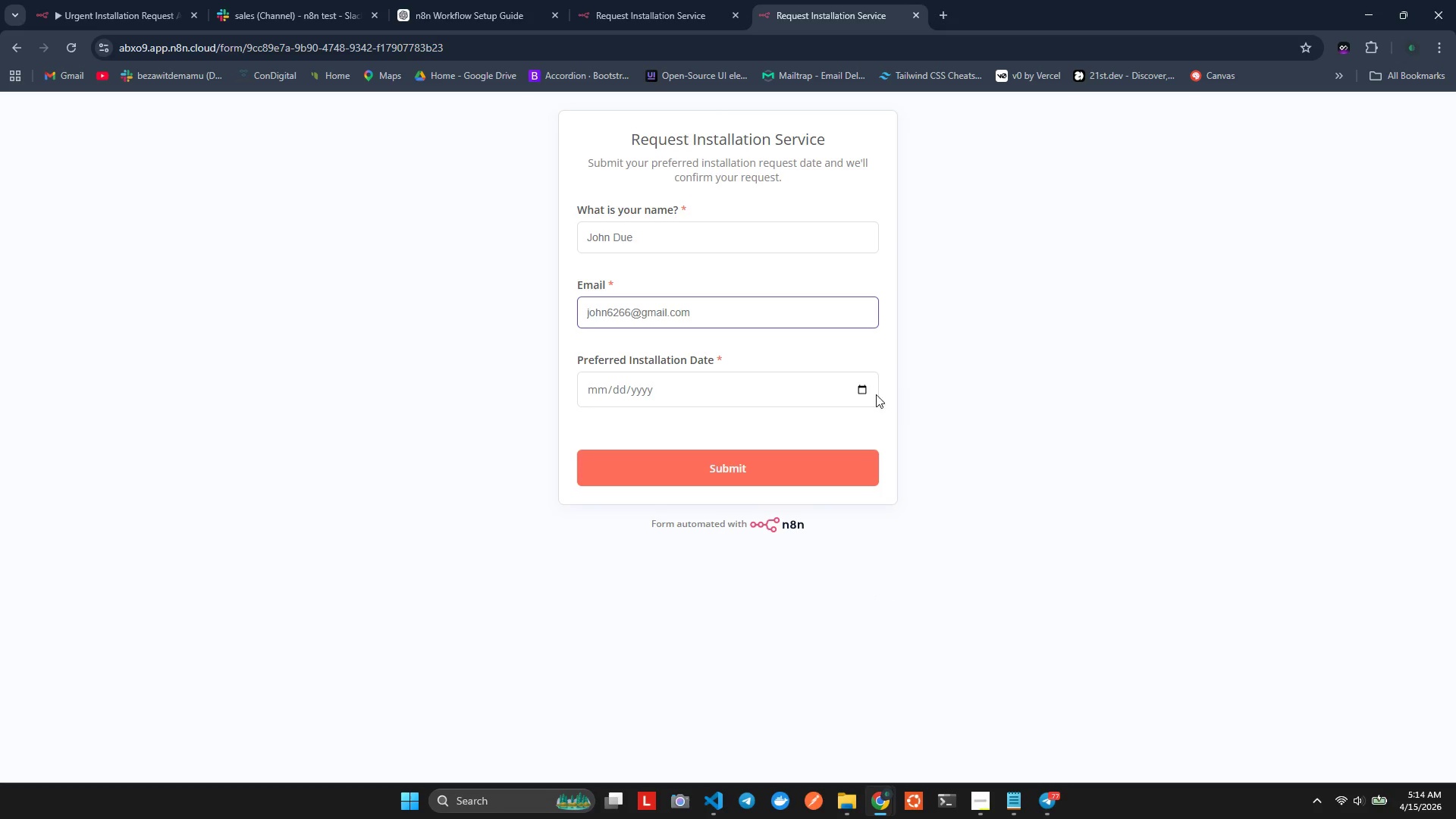 
left_click([862, 388])
 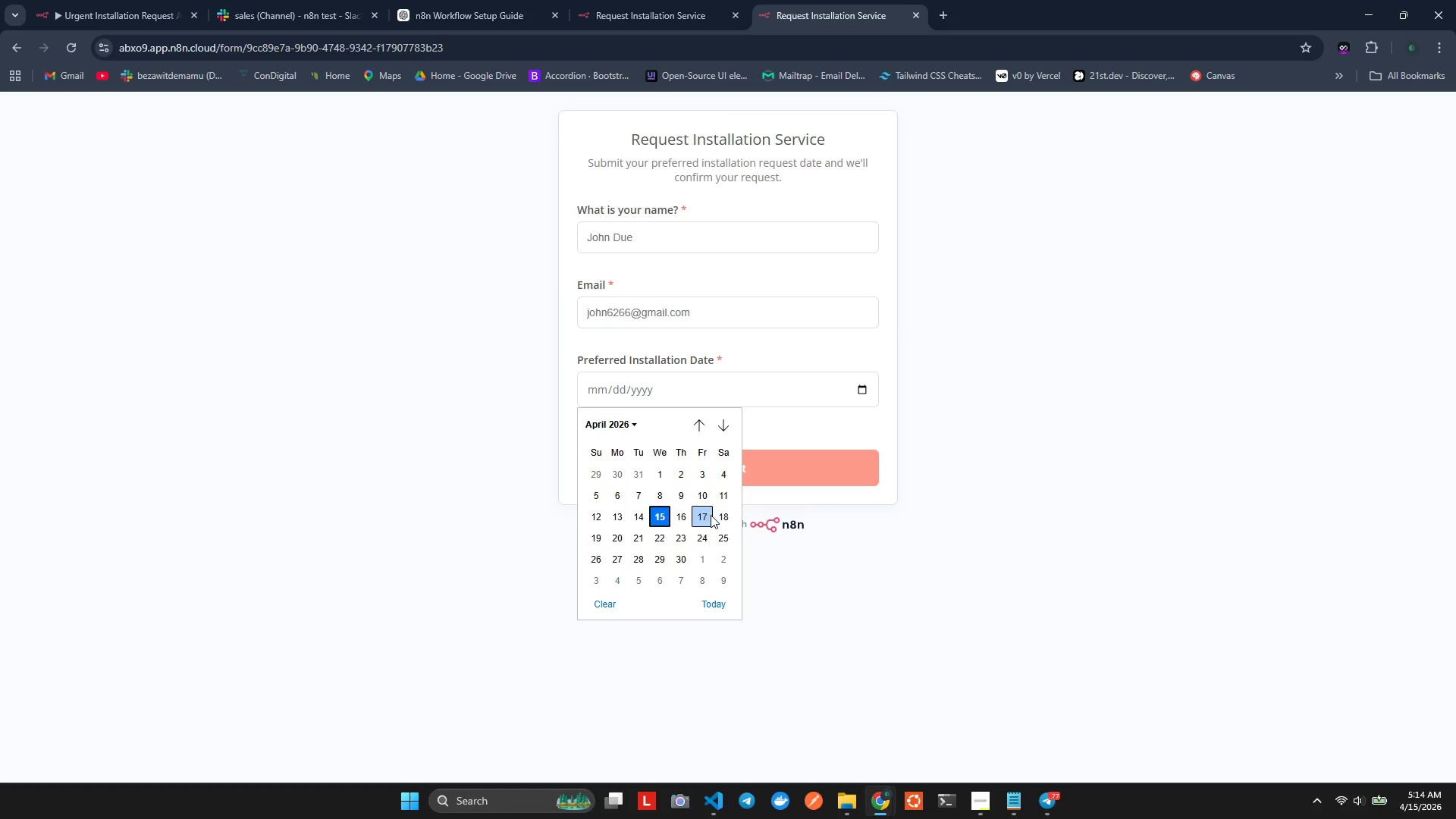 
left_click([727, 515])
 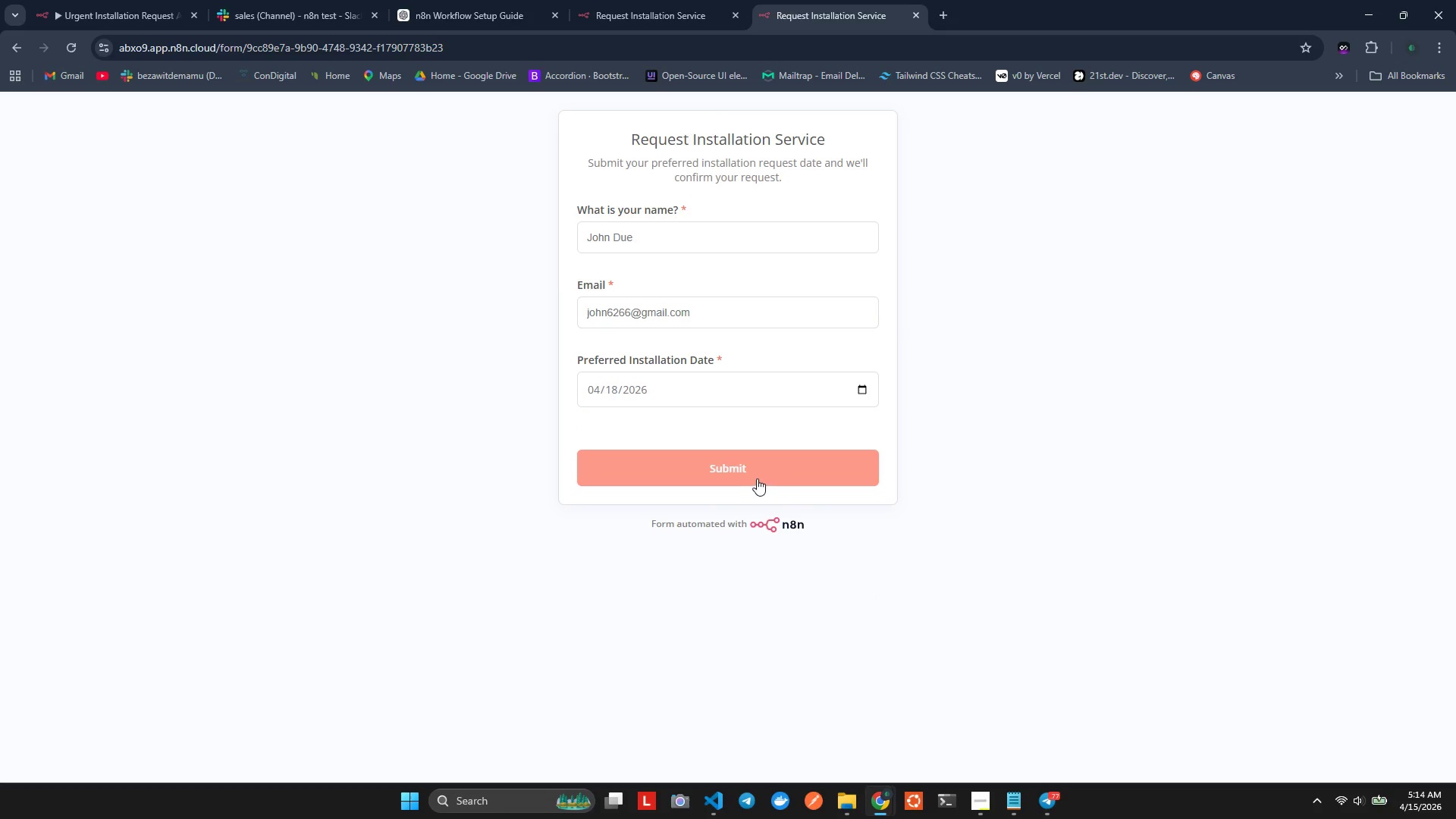 
left_click([768, 463])
 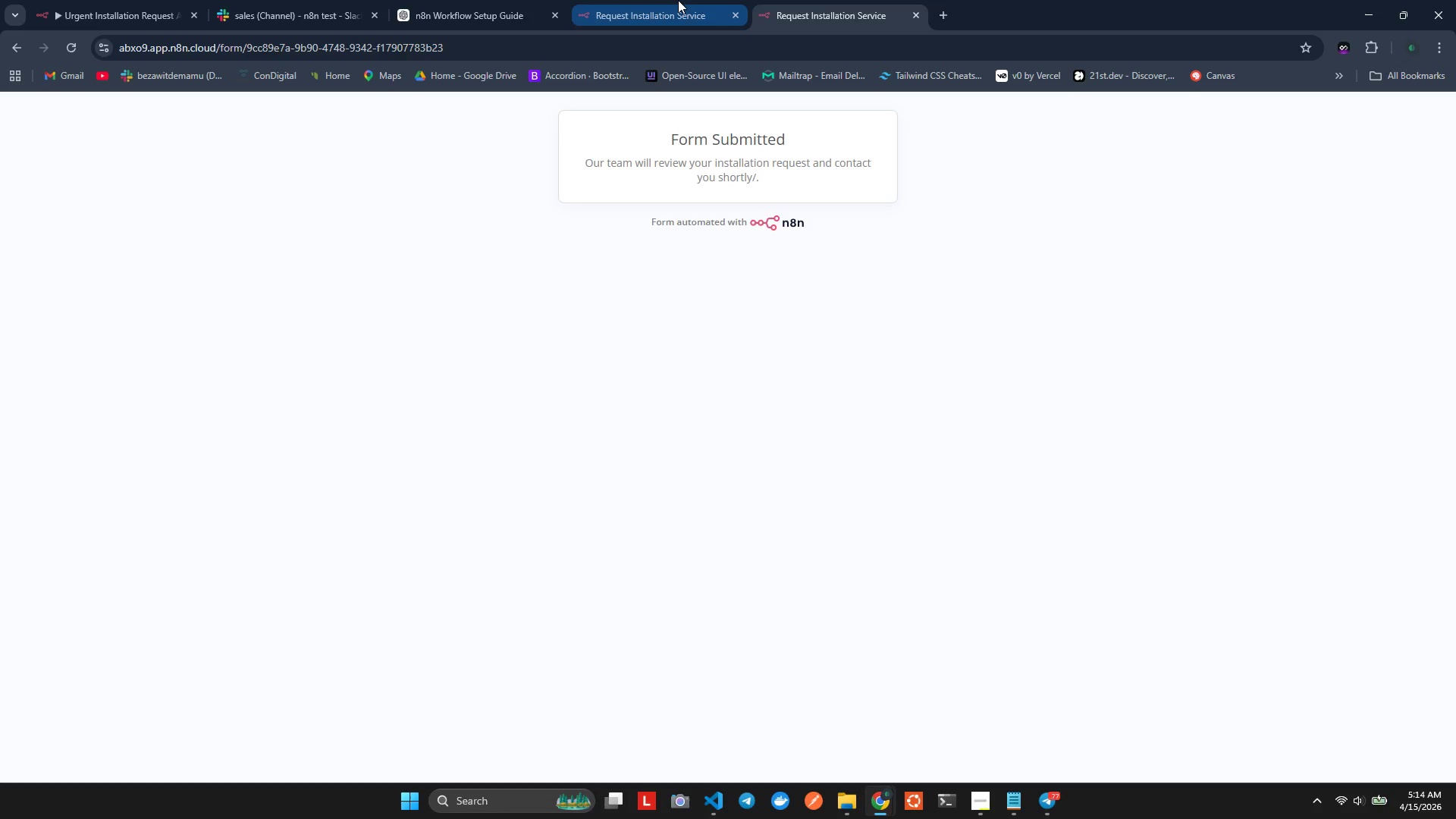 
left_click([676, 0])
 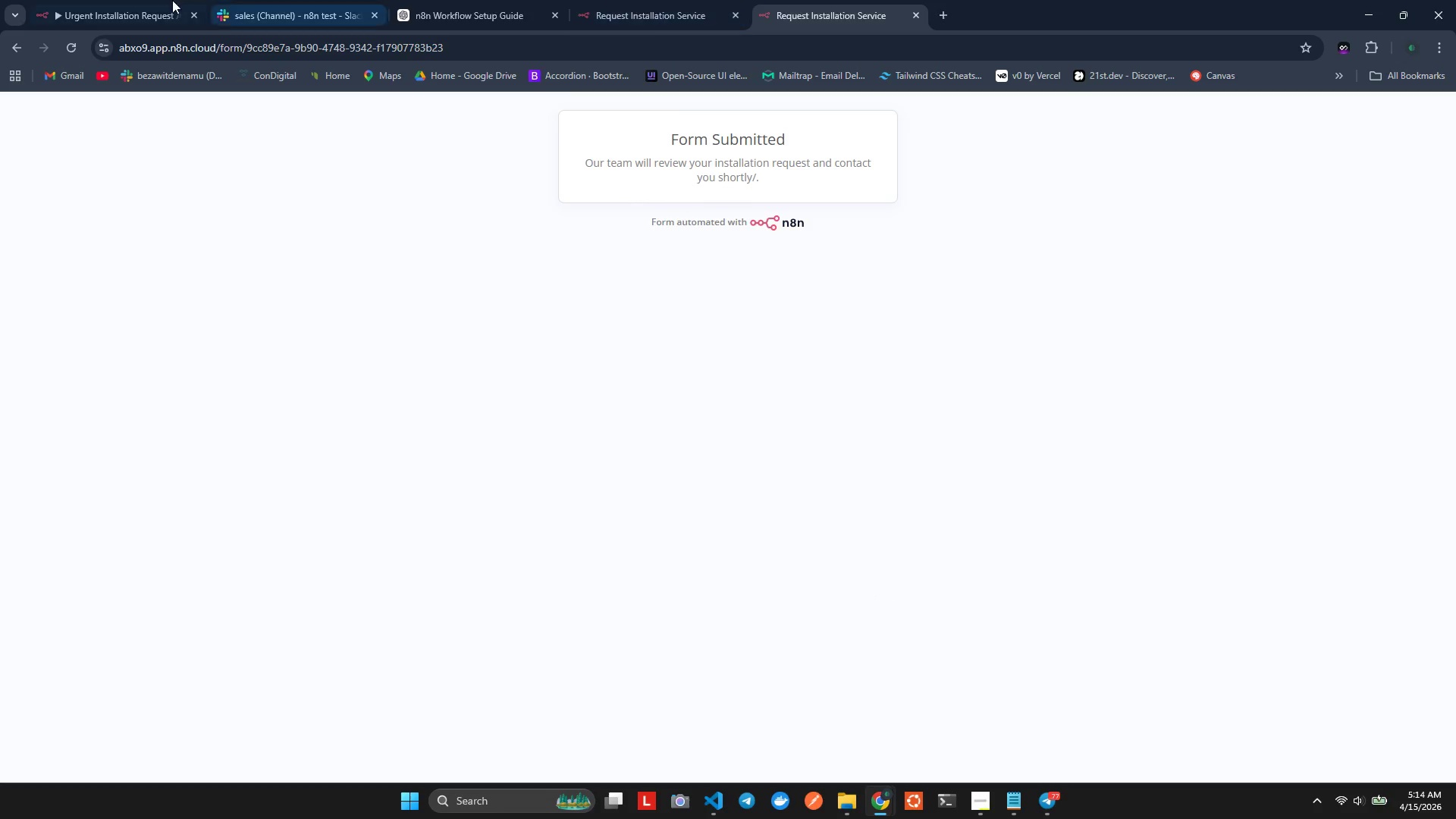 
left_click([118, 0])
 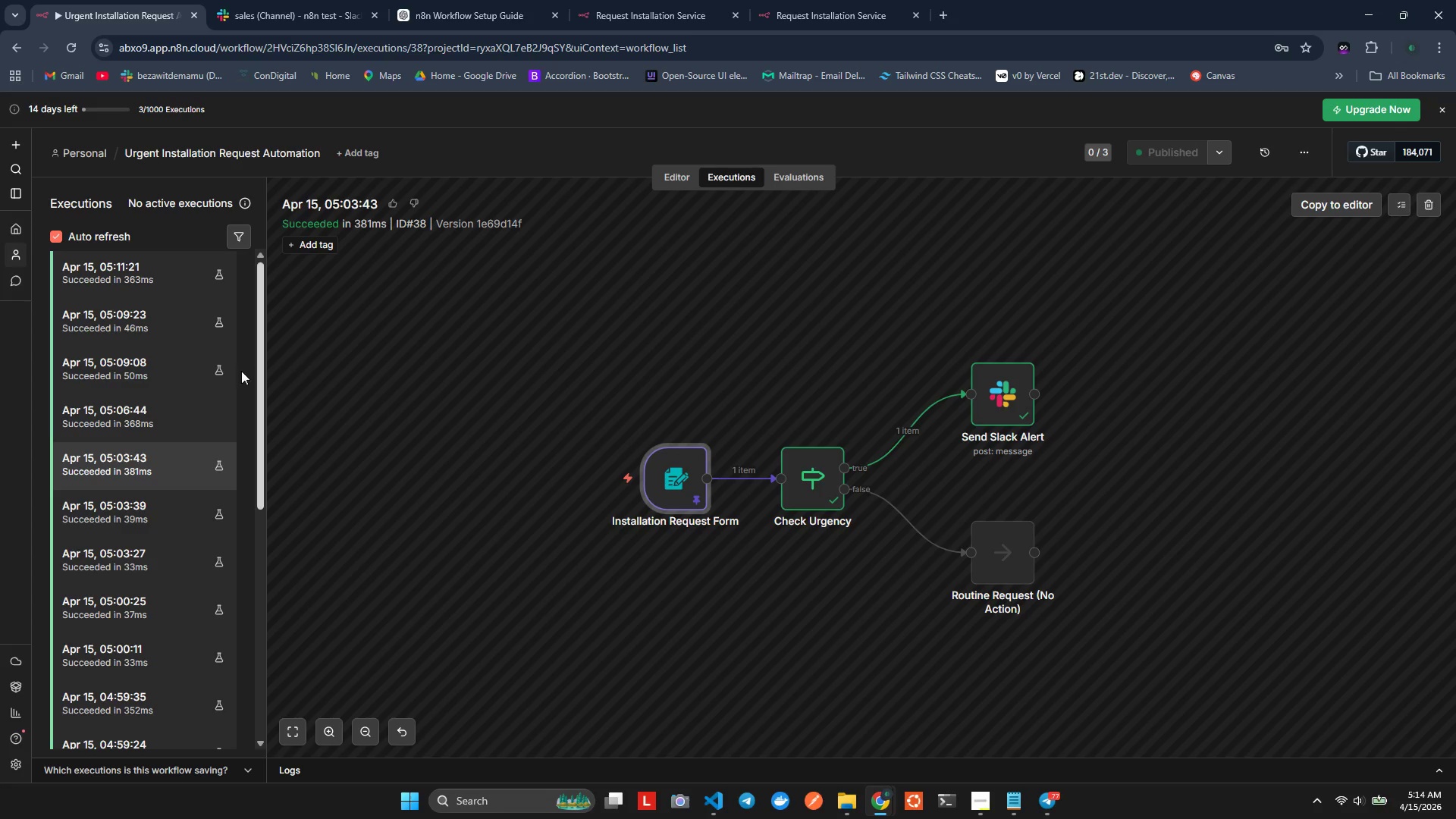 
scroll: coordinate [399, 374], scroll_direction: up, amount: 7.0
 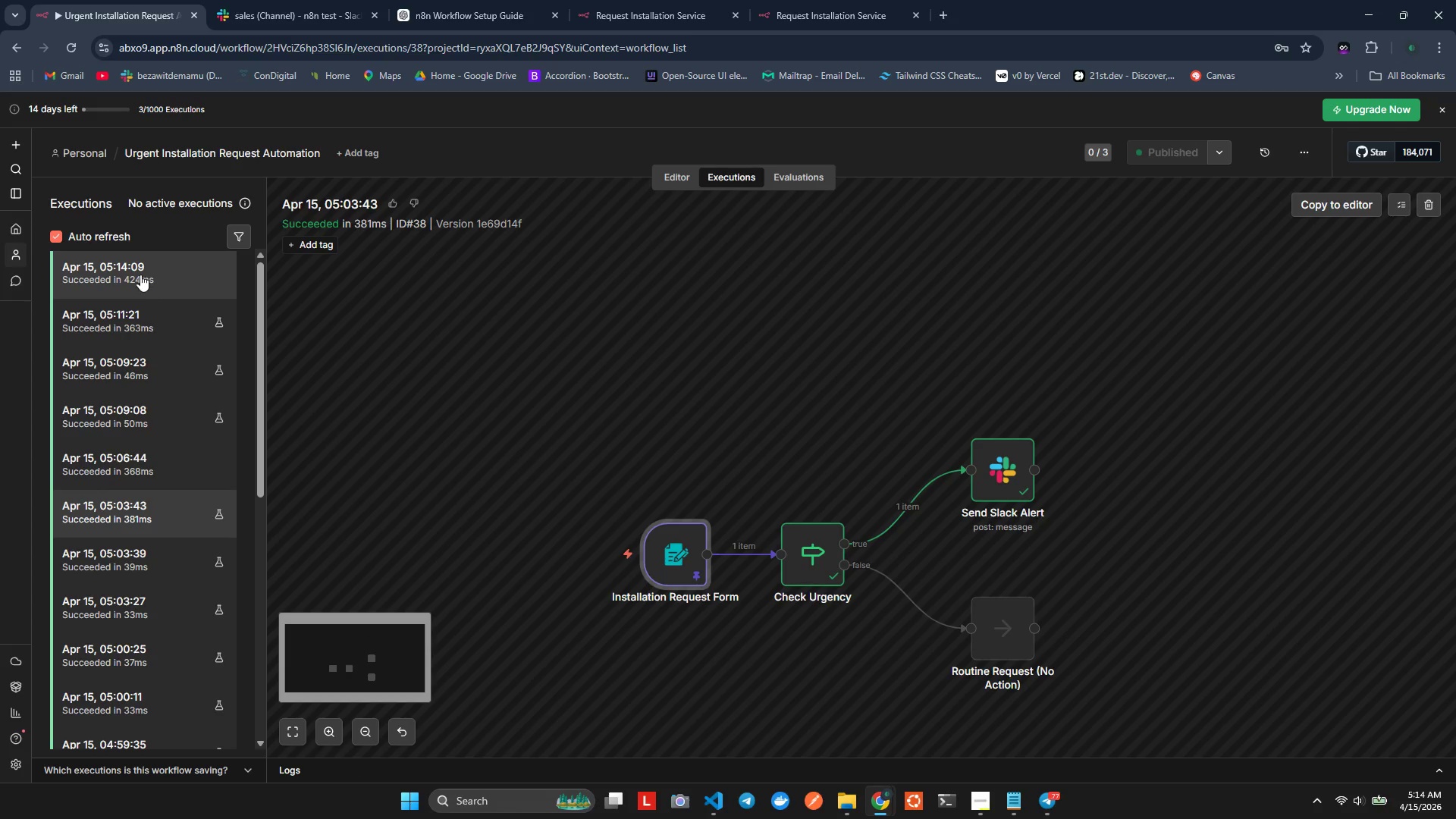 
left_click([140, 273])
 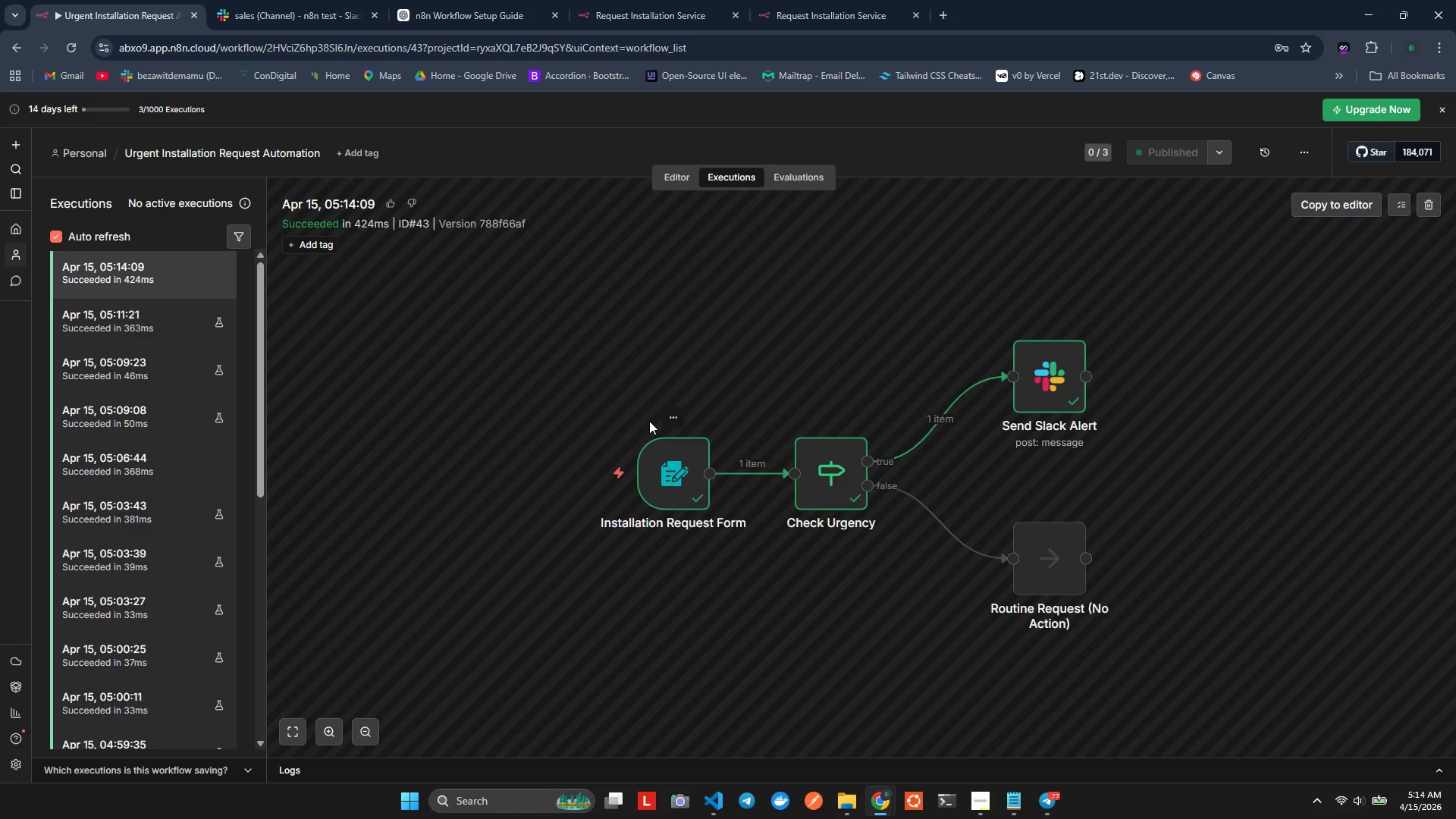 
hold_key(key=ControlLeft, duration=0.34)
scroll: coordinate [689, 466], scroll_direction: up, amount: 1.0
 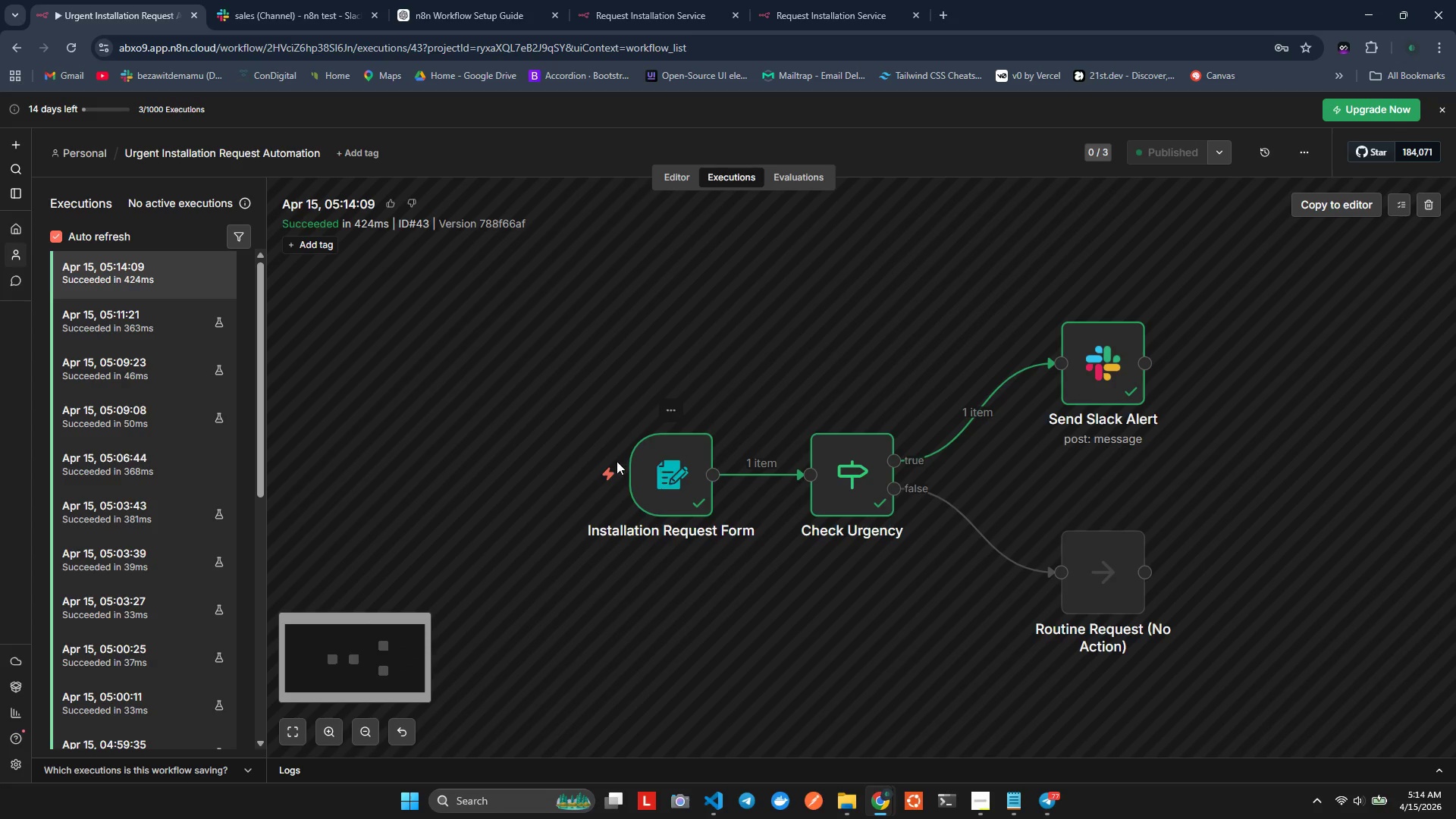 
hold_key(key=ControlLeft, duration=0.59)
 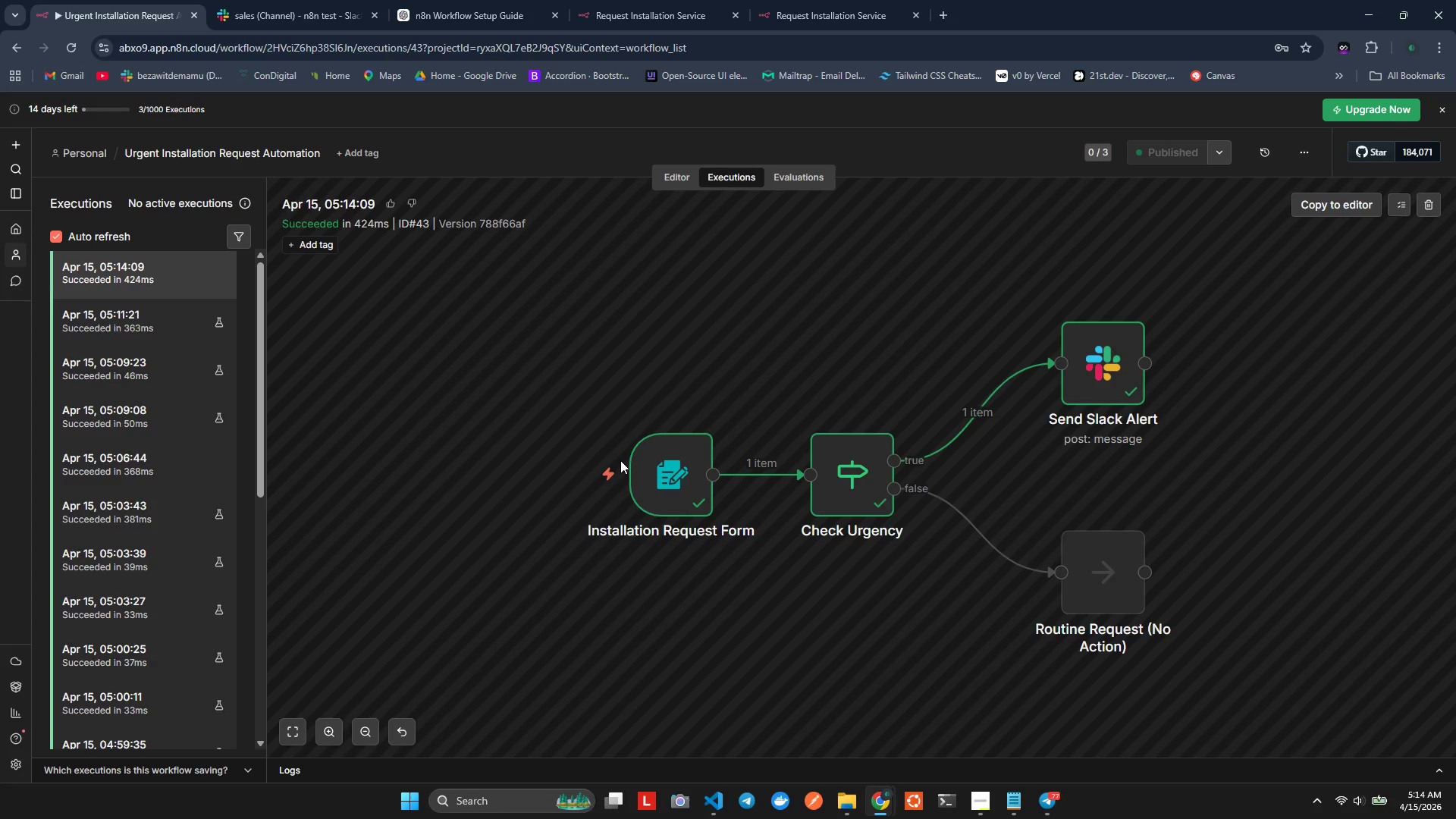 
hold_key(key=ControlLeft, duration=0.42)
scroll: coordinate [608, 455], scroll_direction: up, amount: 1.0
 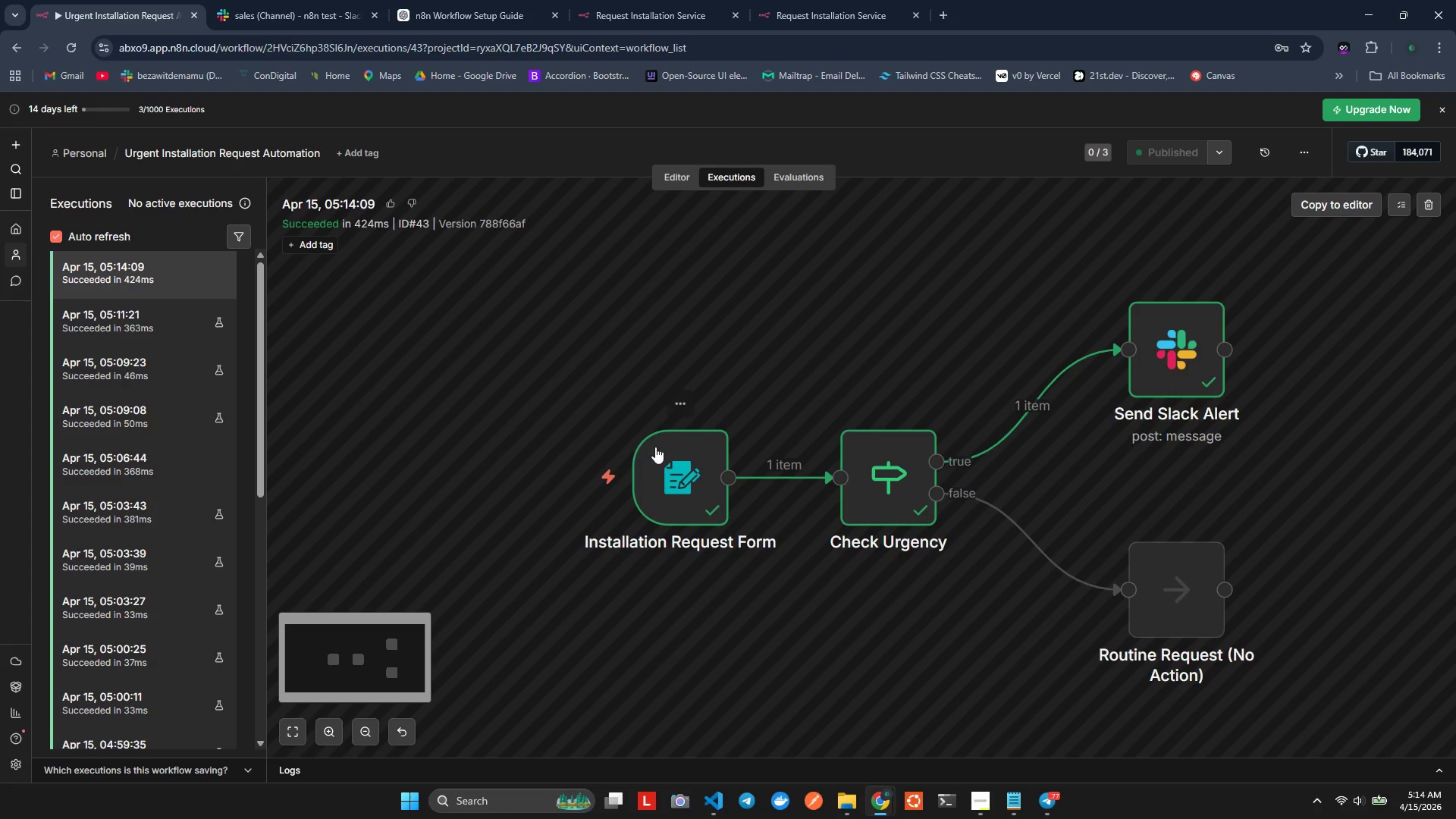 
hold_key(key=ShiftLeft, duration=1.25)
scroll: coordinate [661, 442], scroll_direction: down, amount: 4.0
 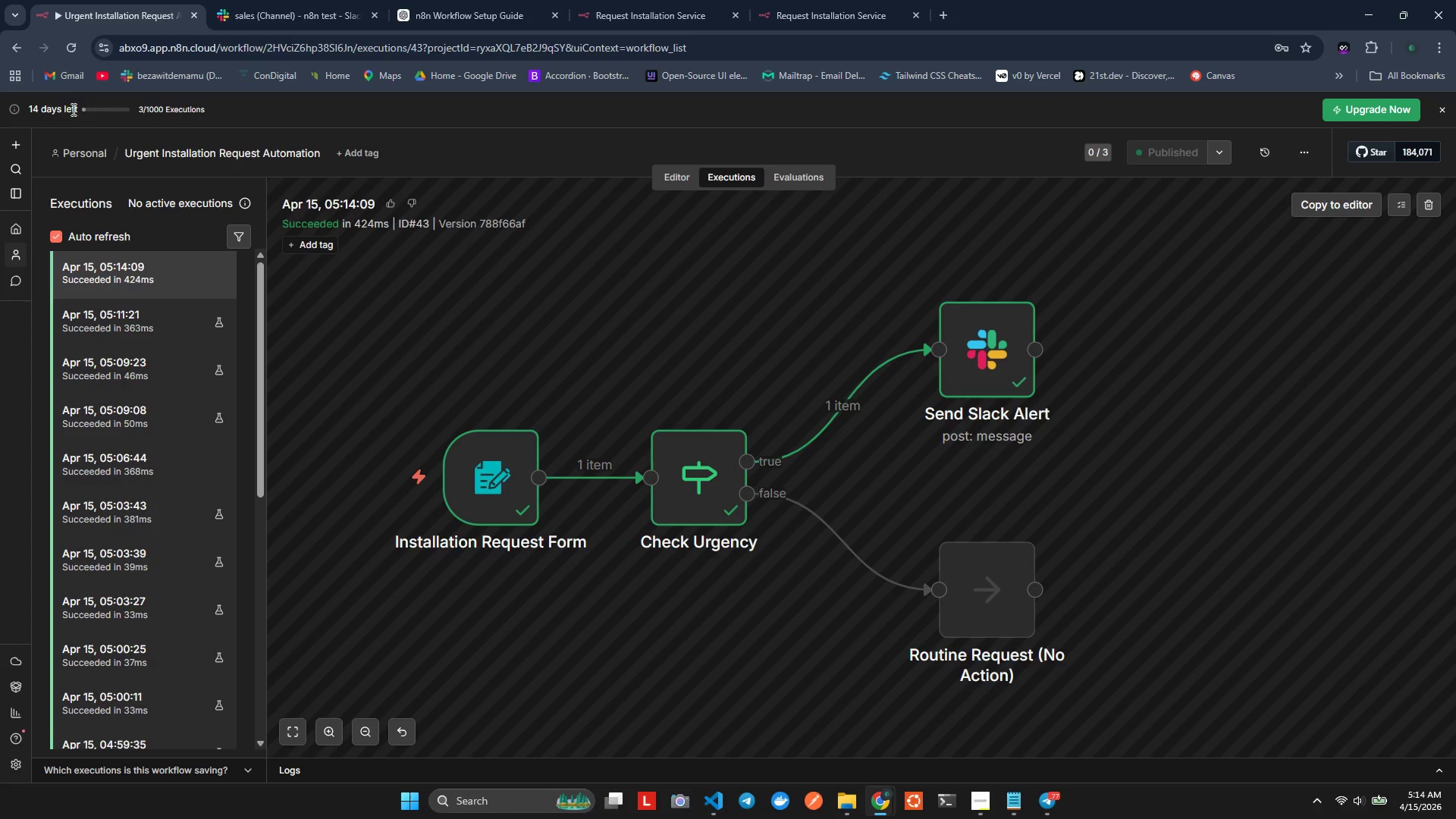 
key(Meta+Shift+S)
 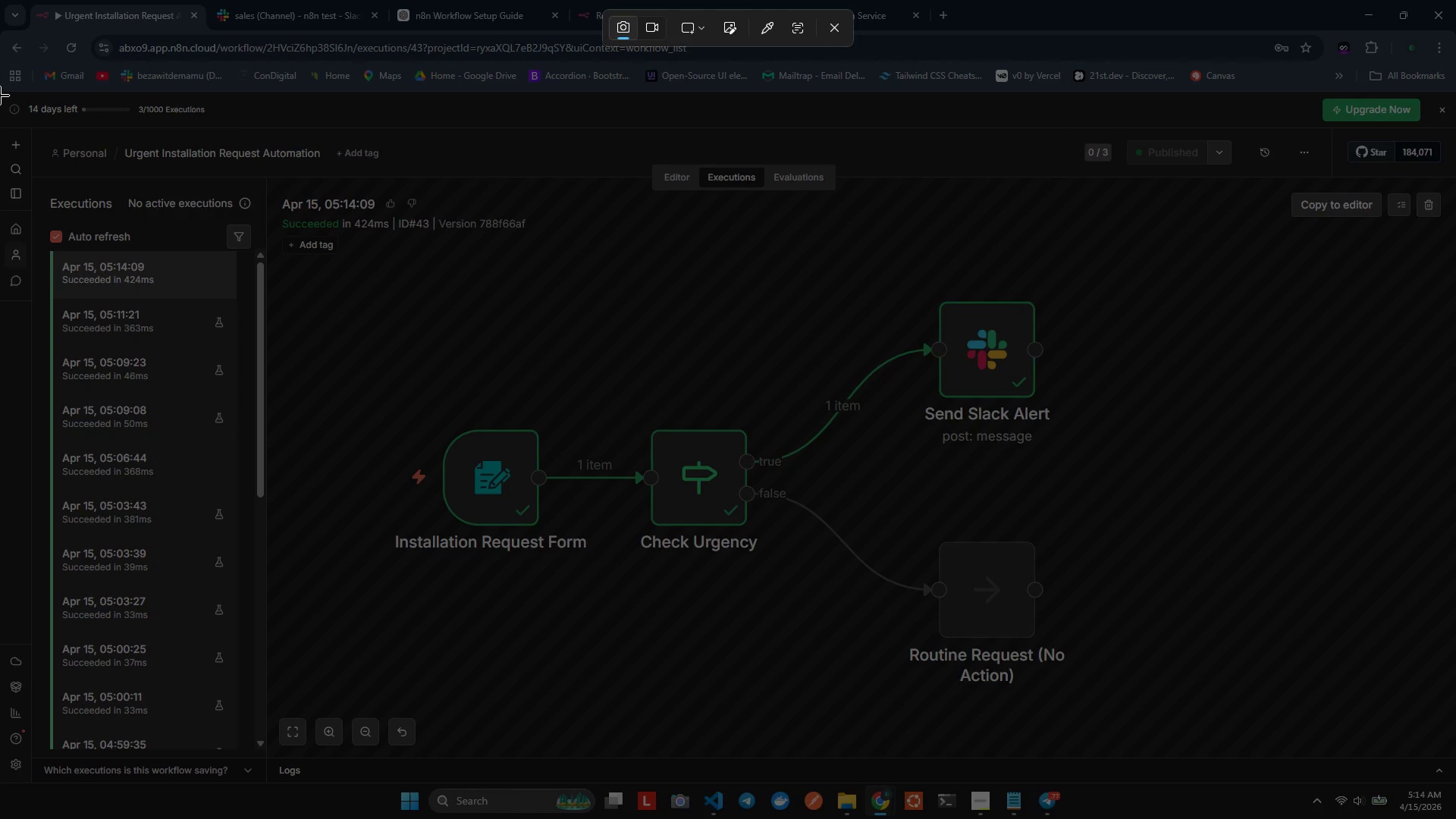 
left_click_drag(start_coordinate=[0, 89], to_coordinate=[1455, 758])
 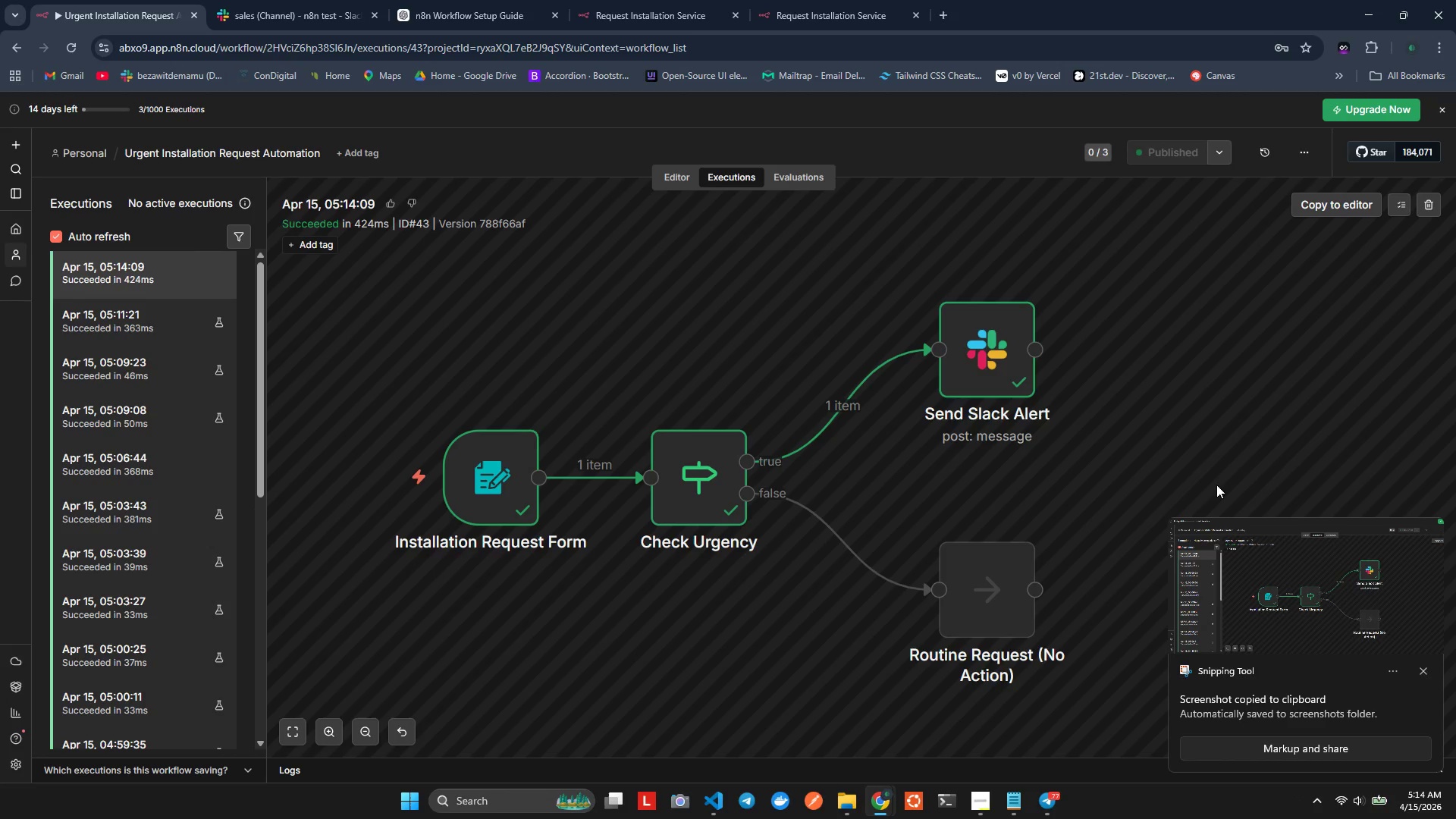 
wait(5.22)
 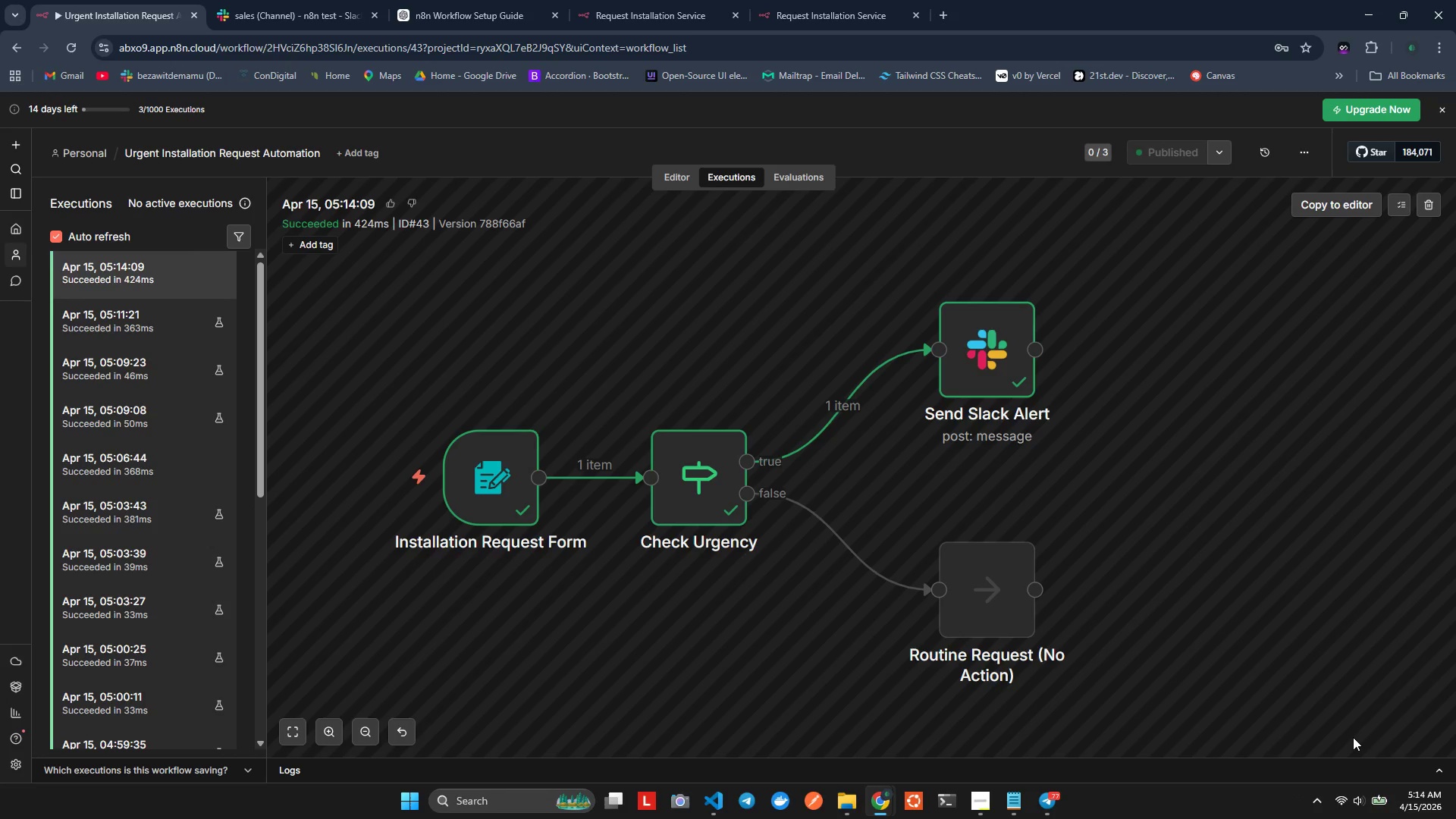 
left_click([1432, 676])
 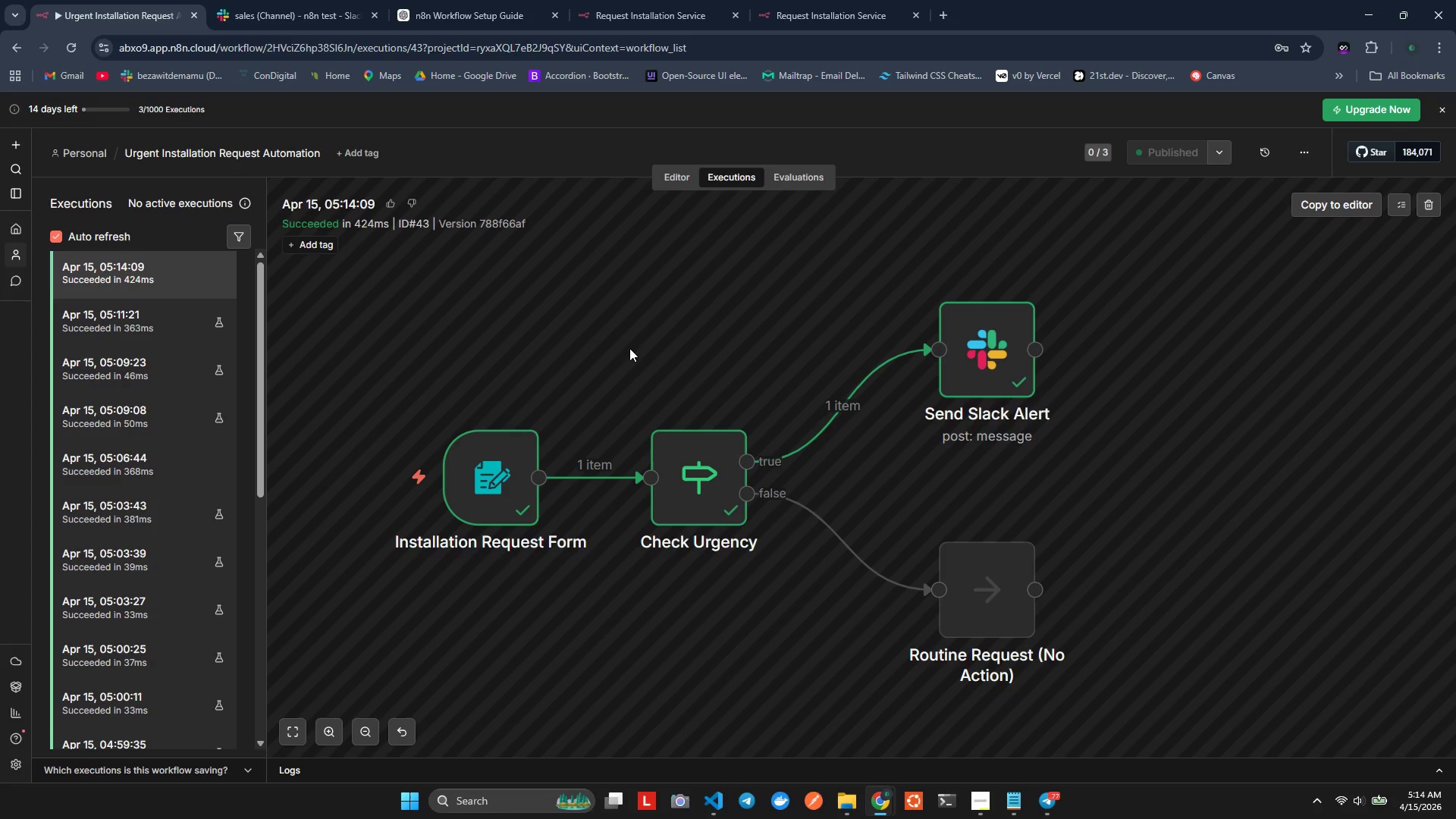 
left_click([300, 0])
 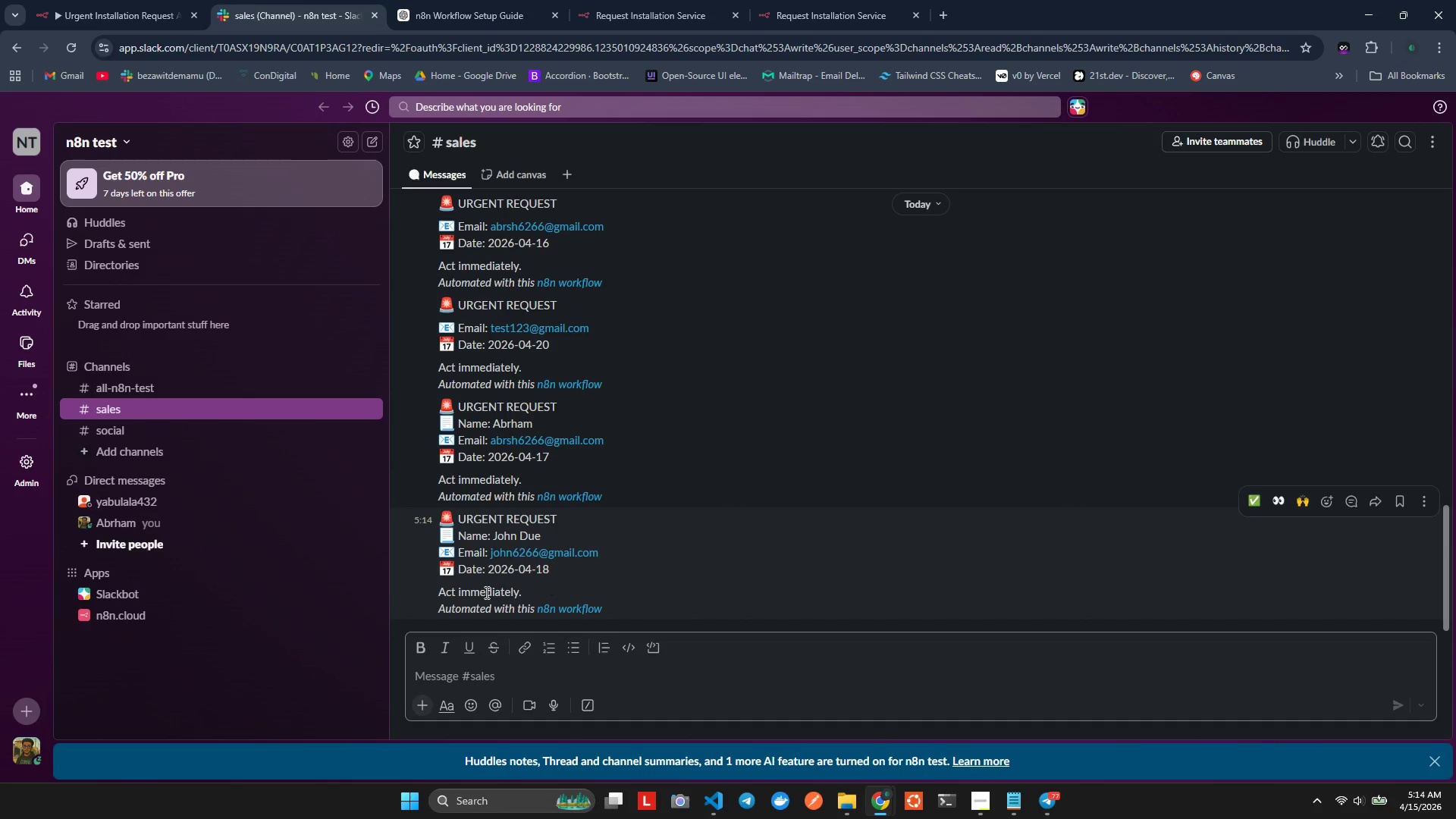 
scroll: coordinate [601, 607], scroll_direction: down, amount: 5.0
 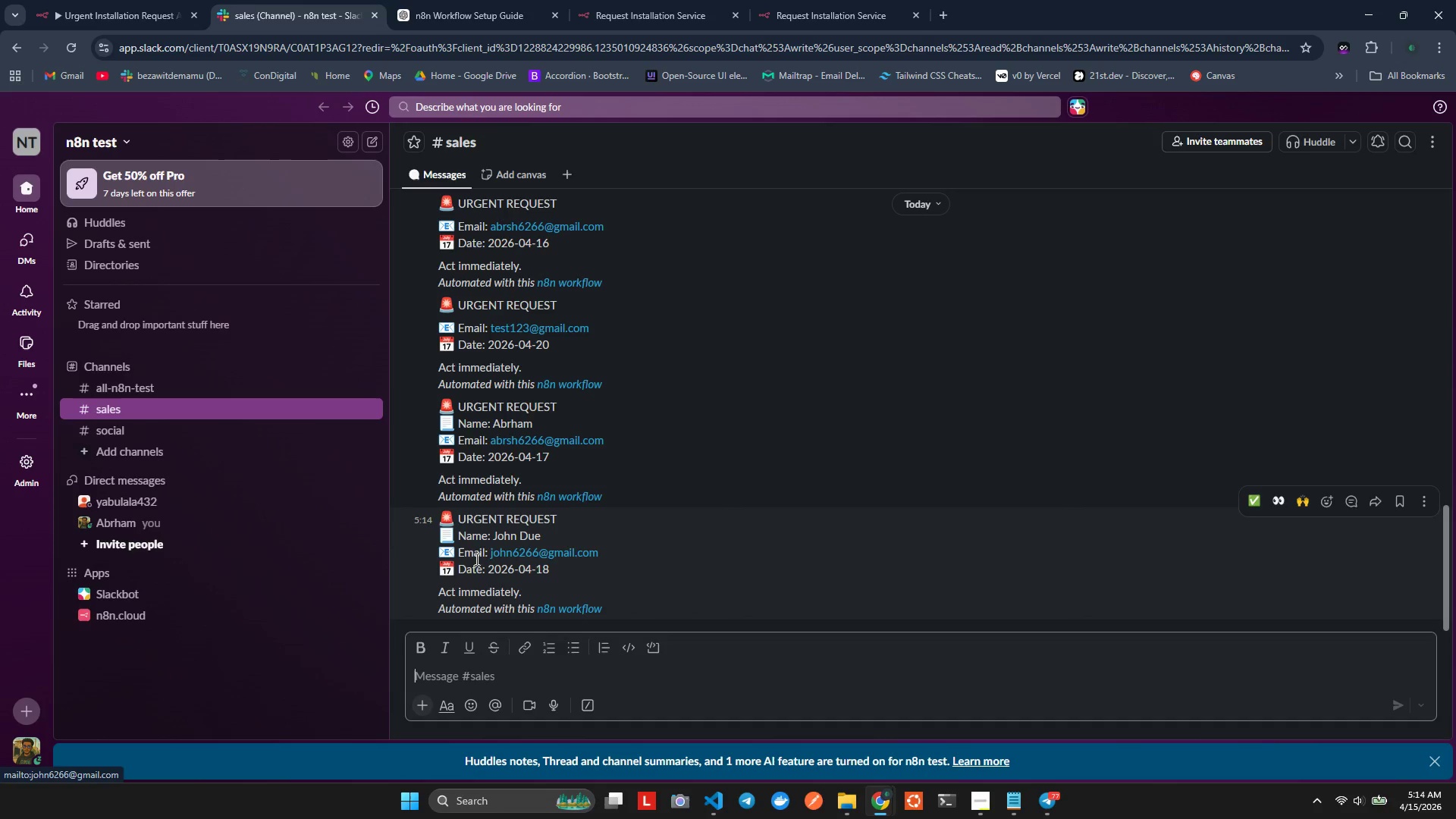 
key(Meta+Shift+S)
 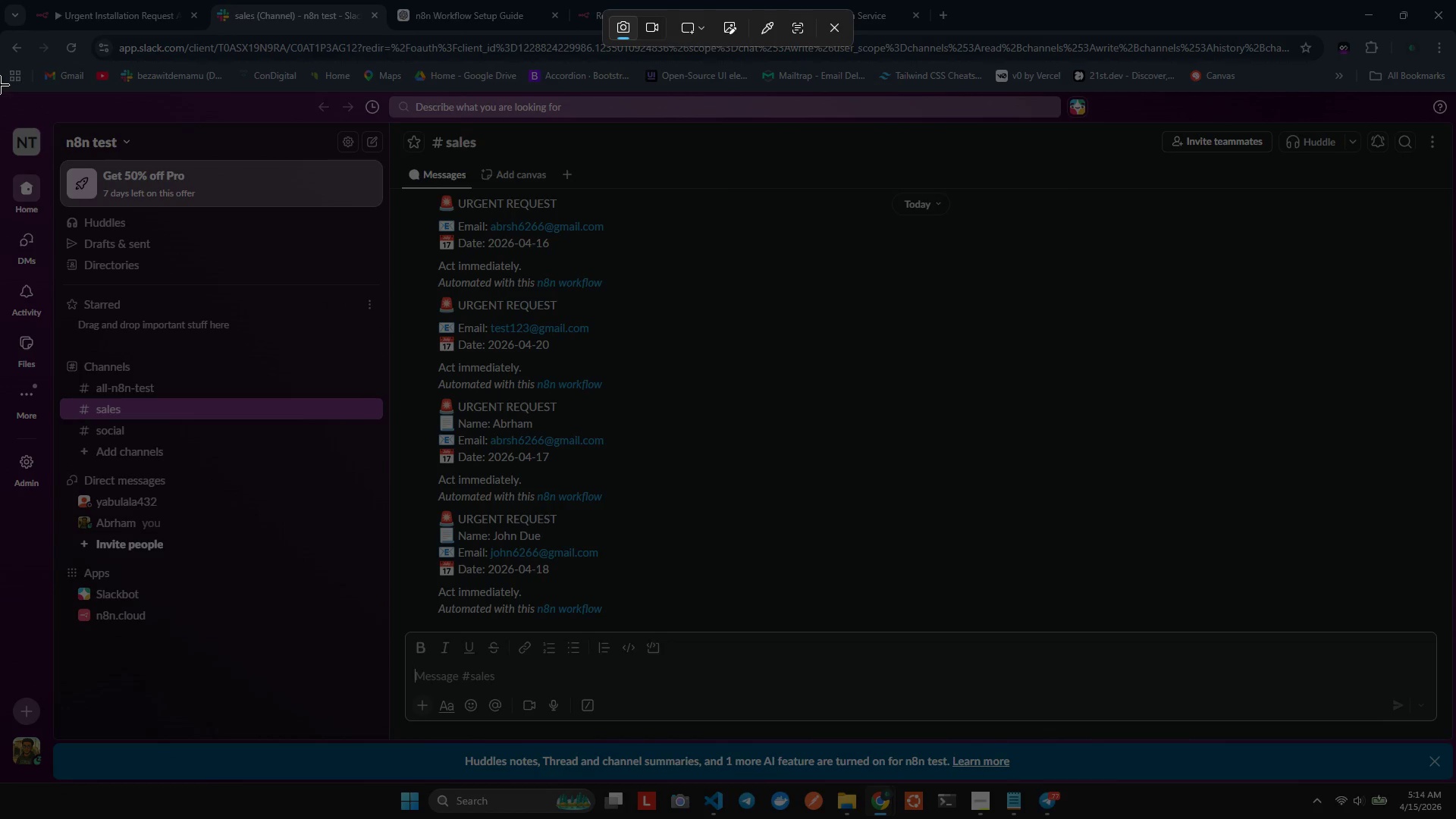 
left_click_drag(start_coordinate=[0, 91], to_coordinate=[1454, 740])
 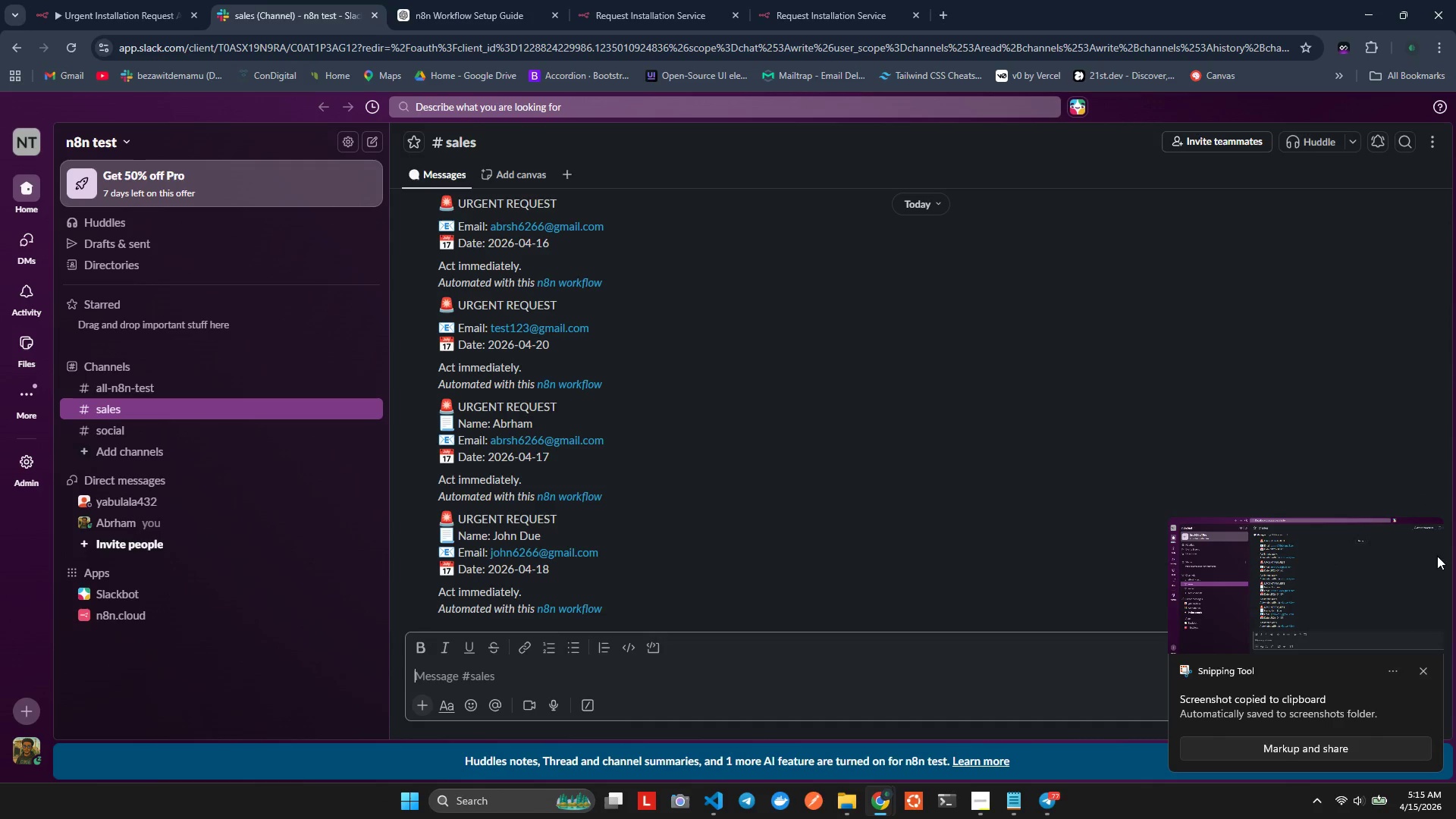 
left_click([1425, 676])
 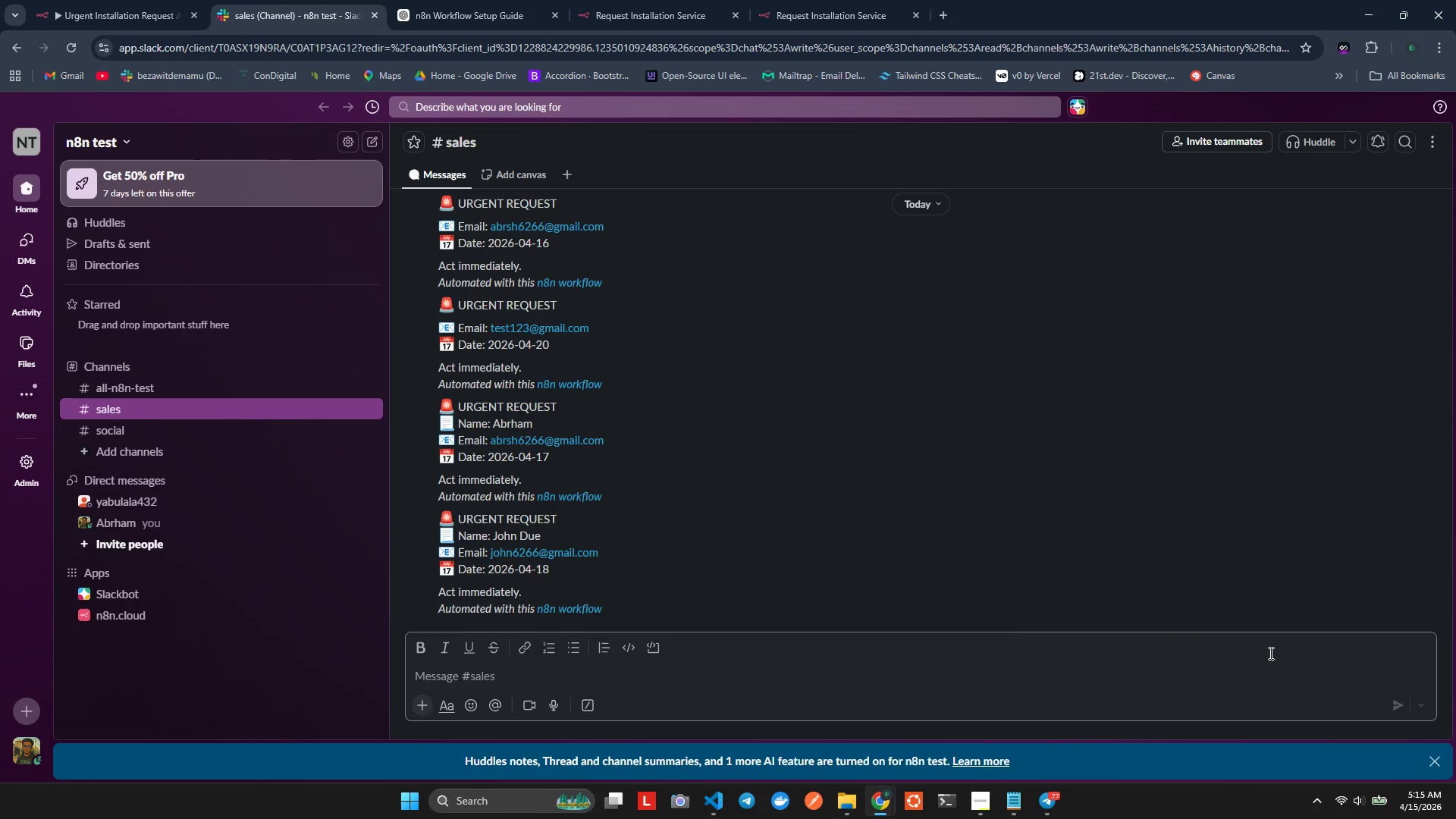 
key(Alt+Tab)
 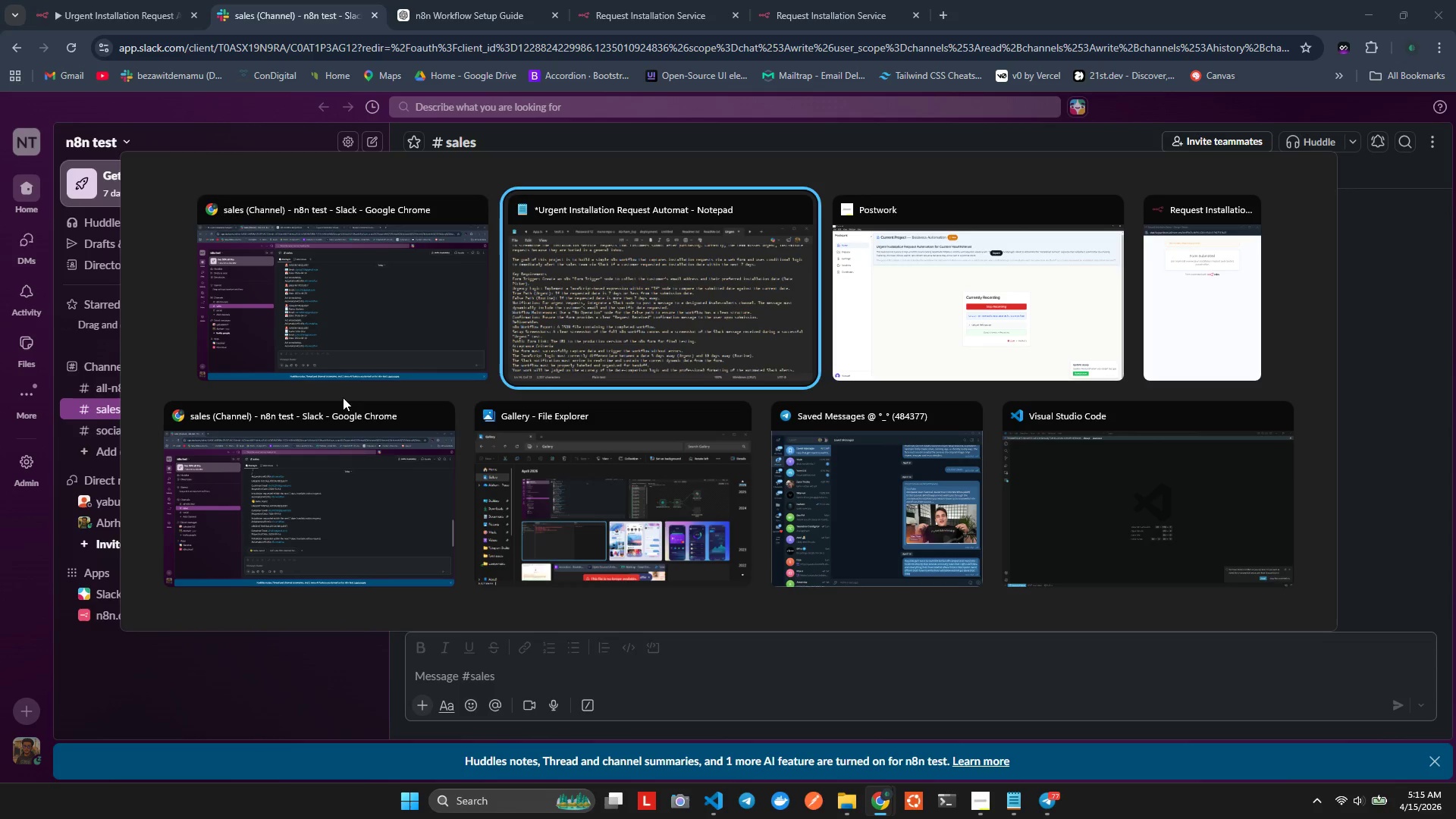 
left_click([325, 271])
 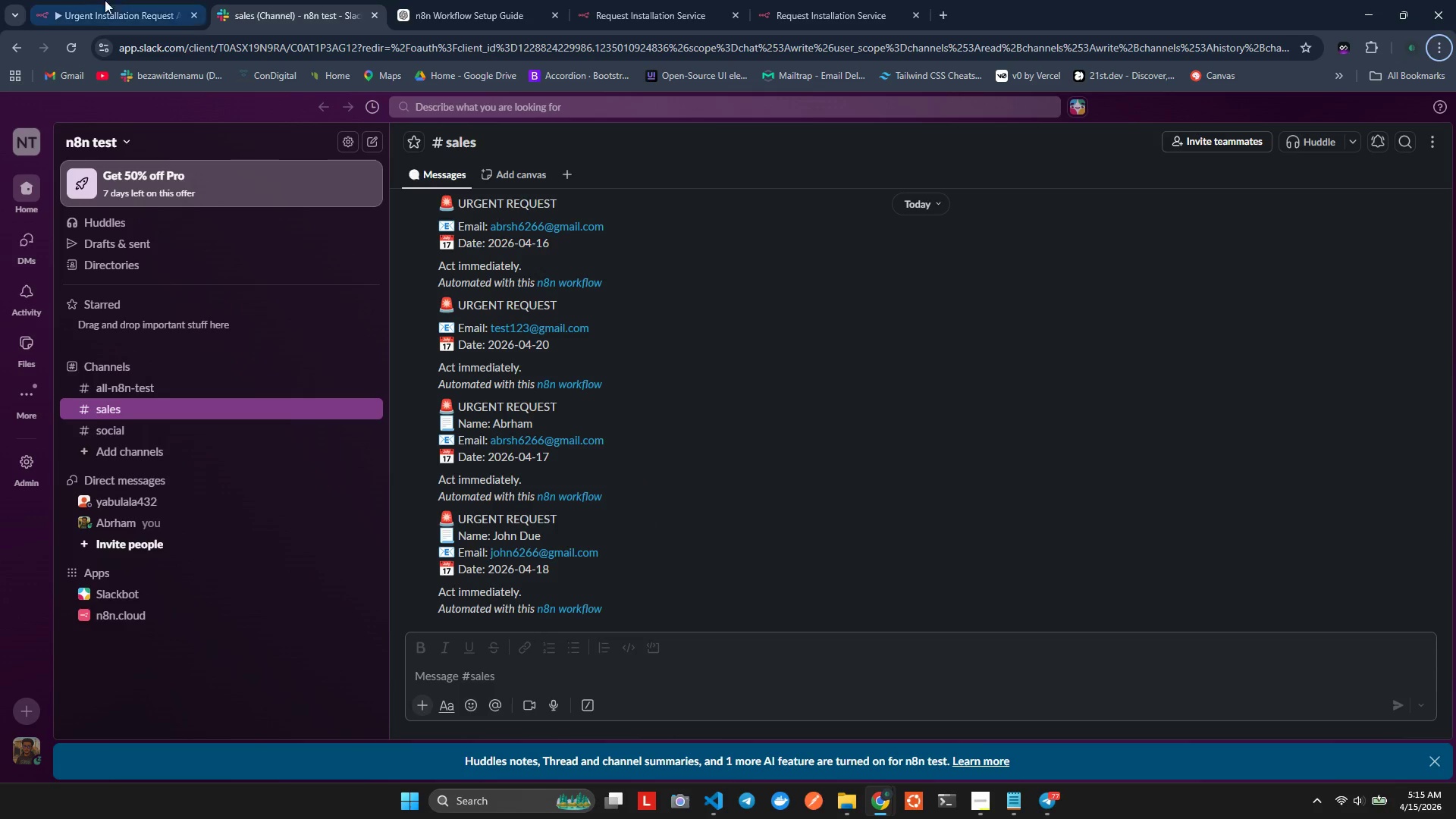 
left_click([79, 0])
 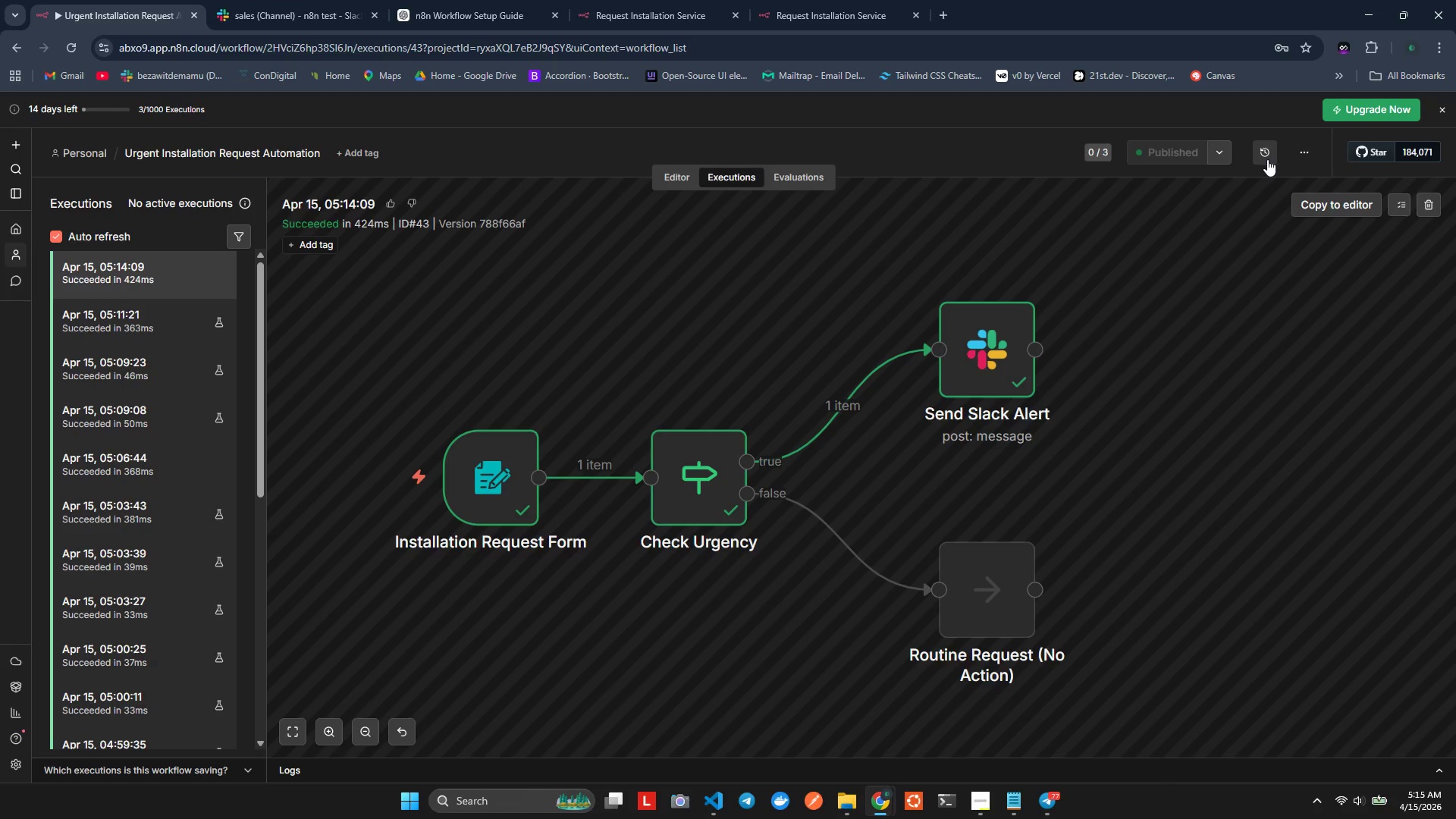 
left_click([1314, 154])
 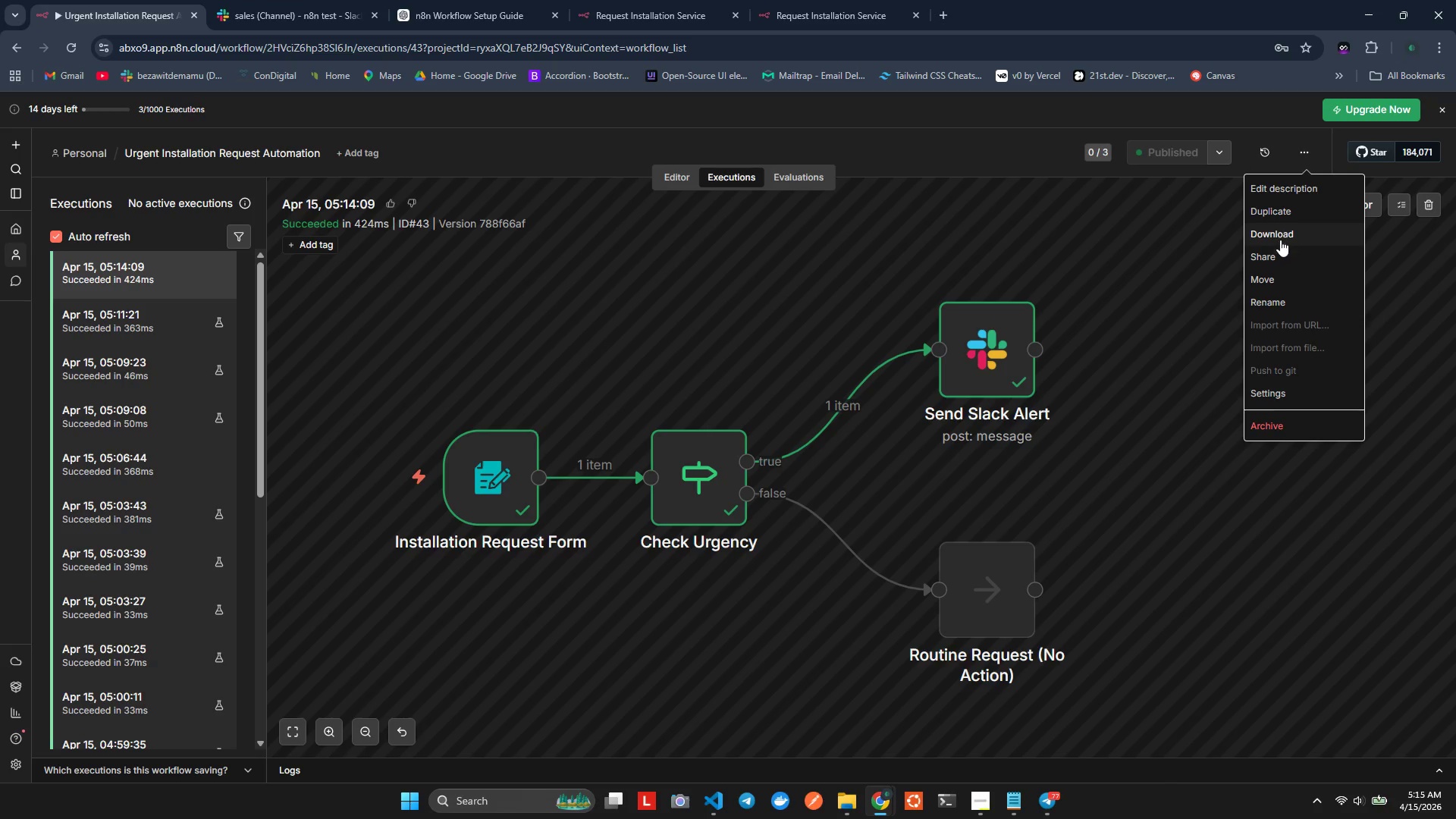 
left_click([1280, 240])
 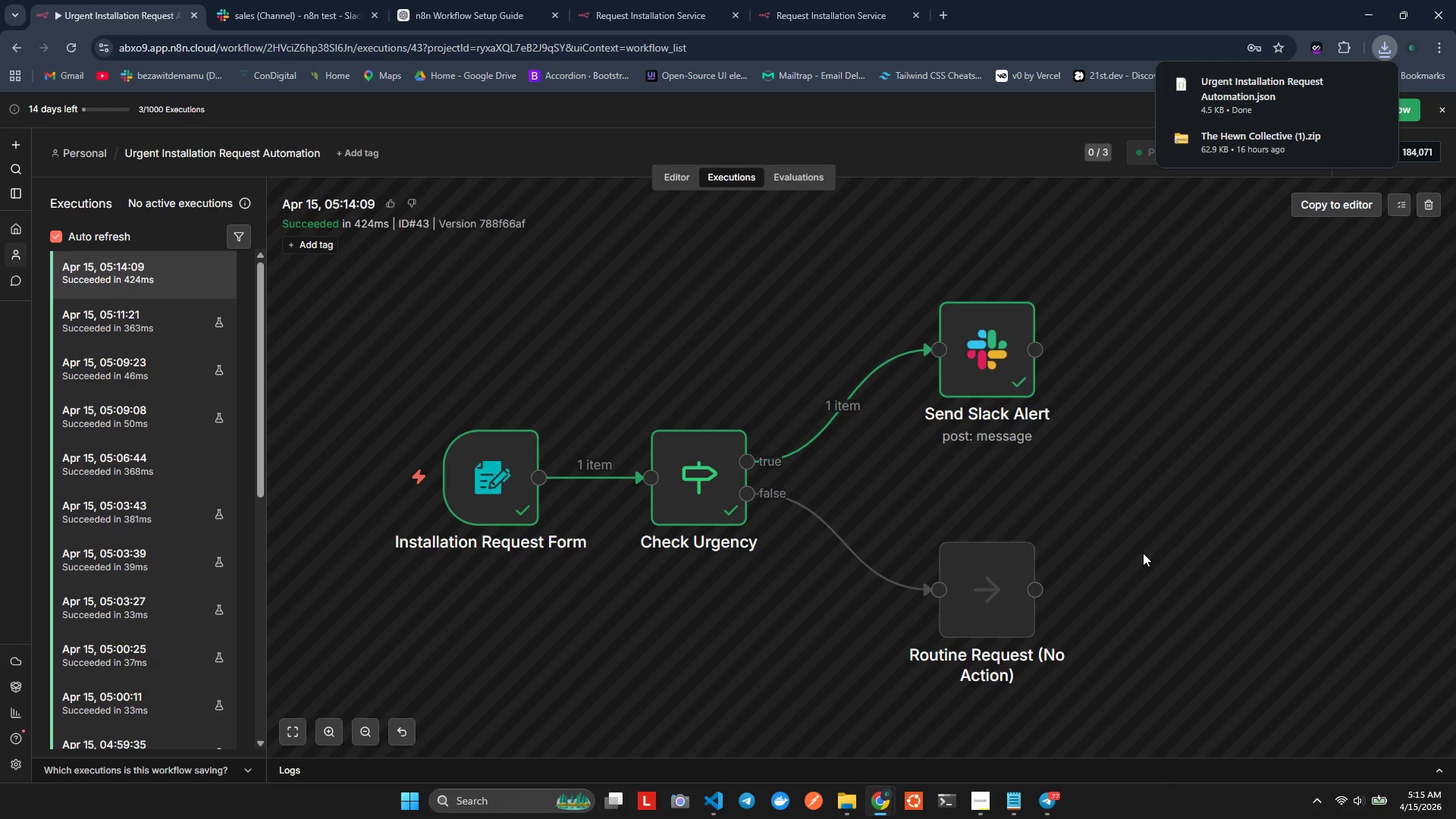 
key(Alt+Tab)
 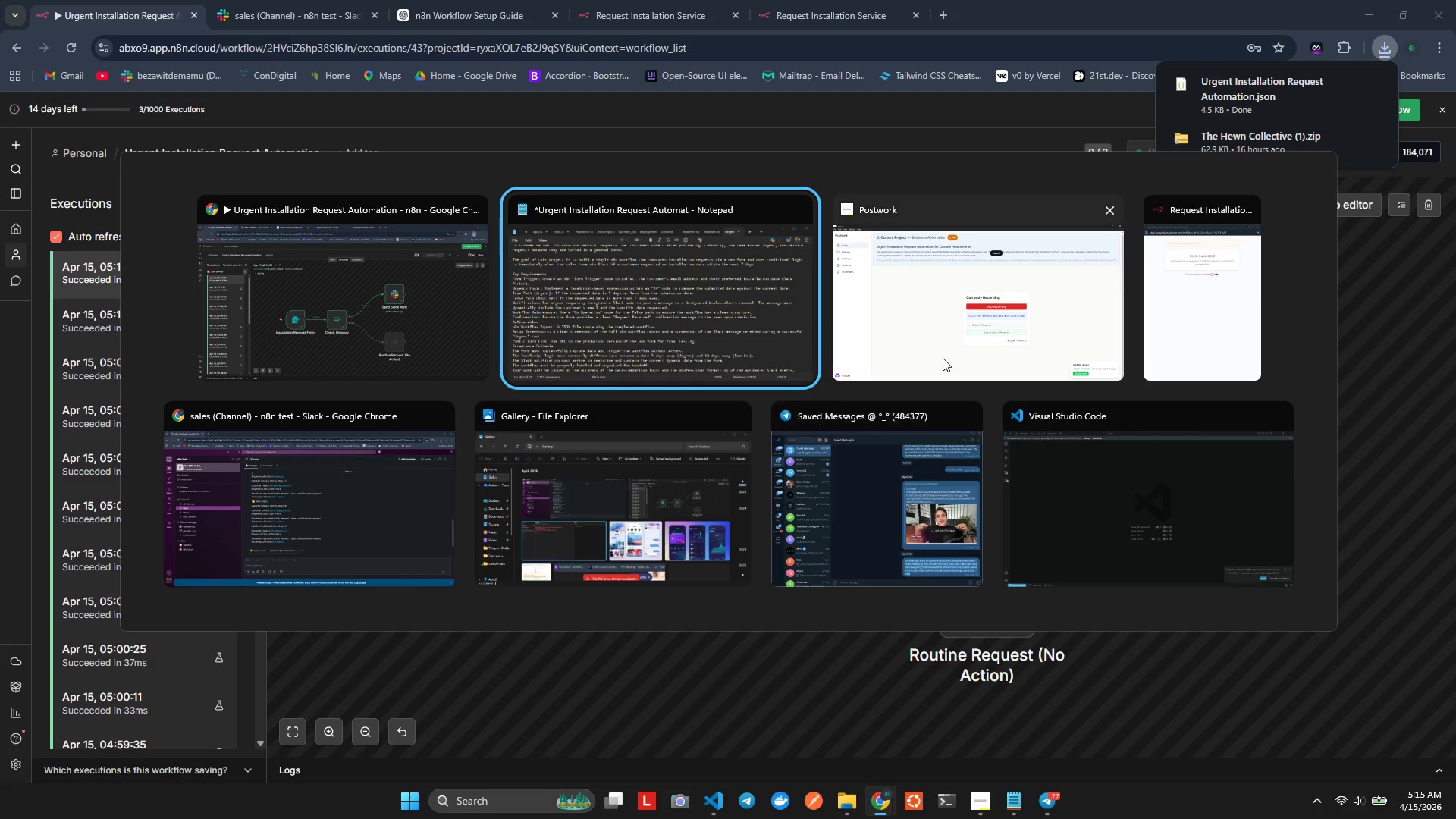 
key(Alt+Tab)